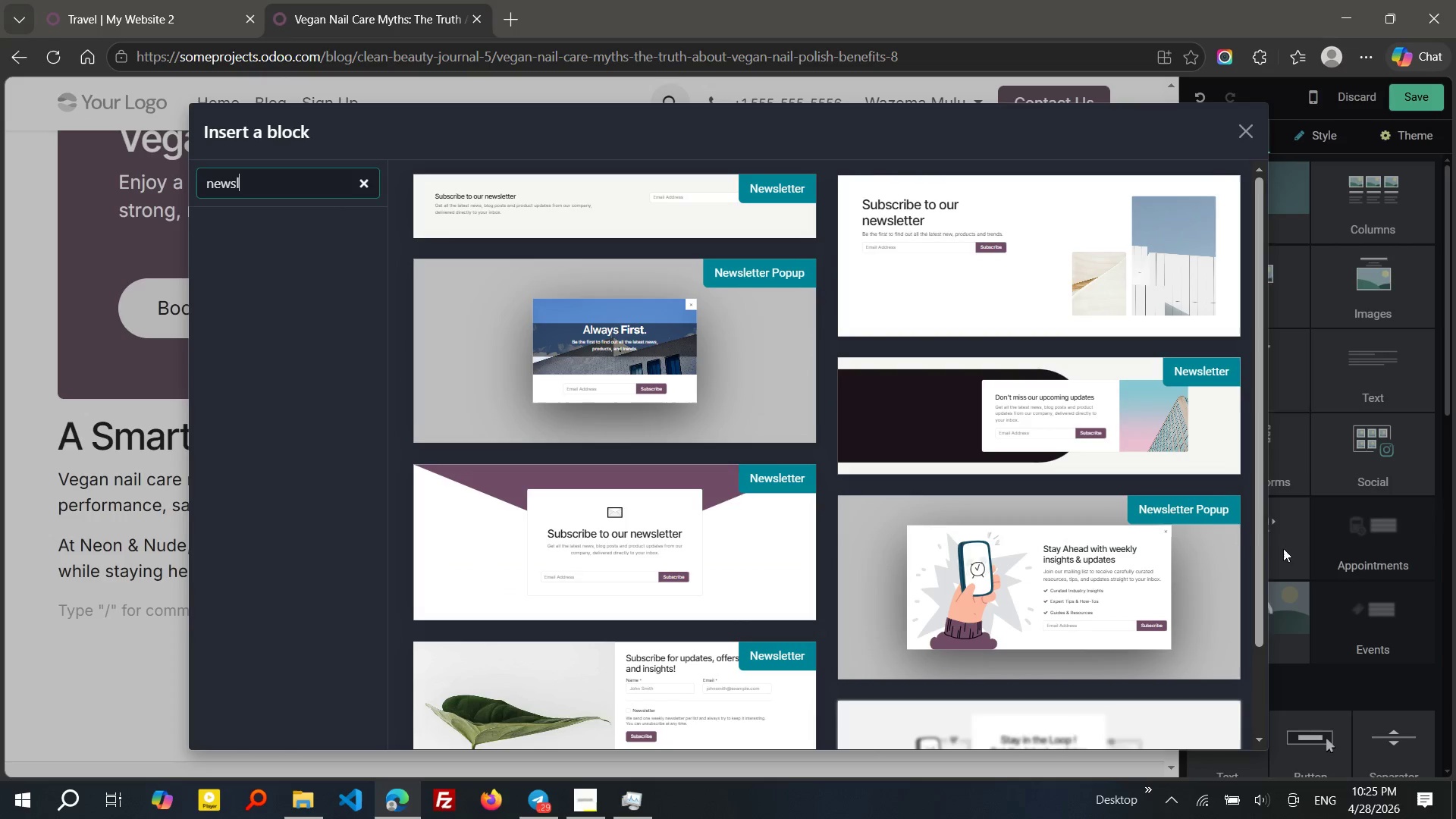 
left_click([1014, 403])
 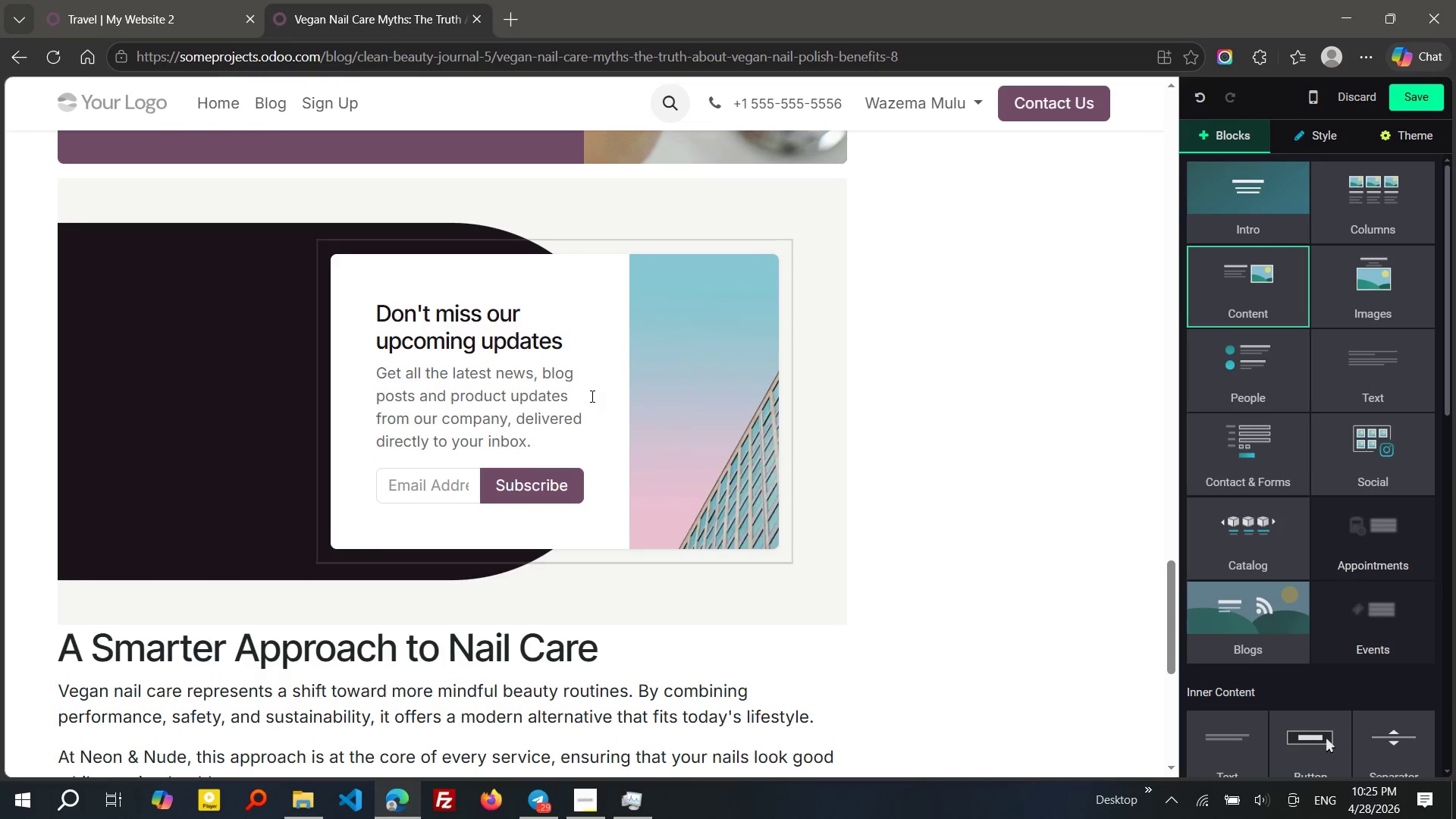 
left_click([122, 397])
 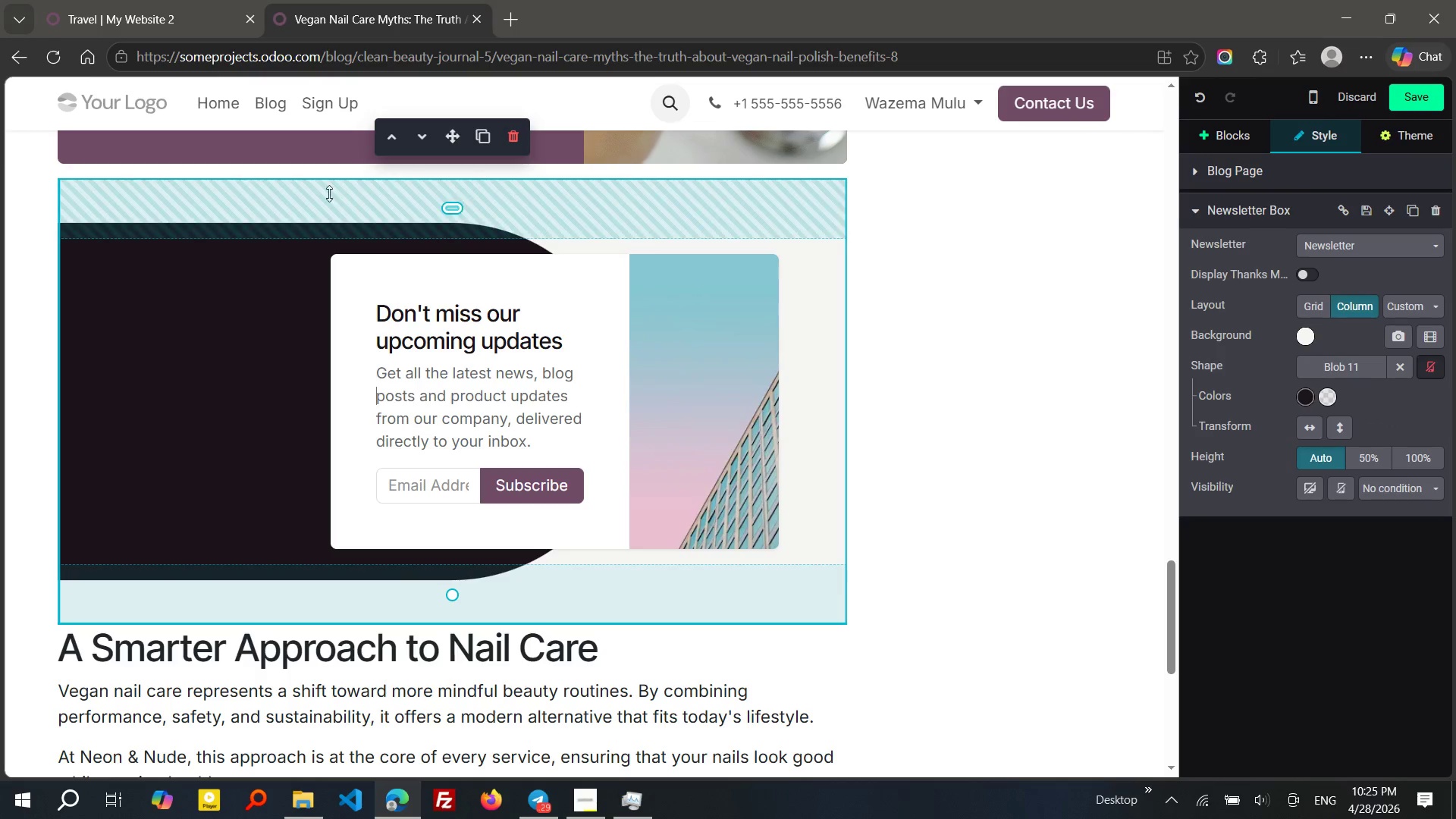 
left_click([331, 191])
 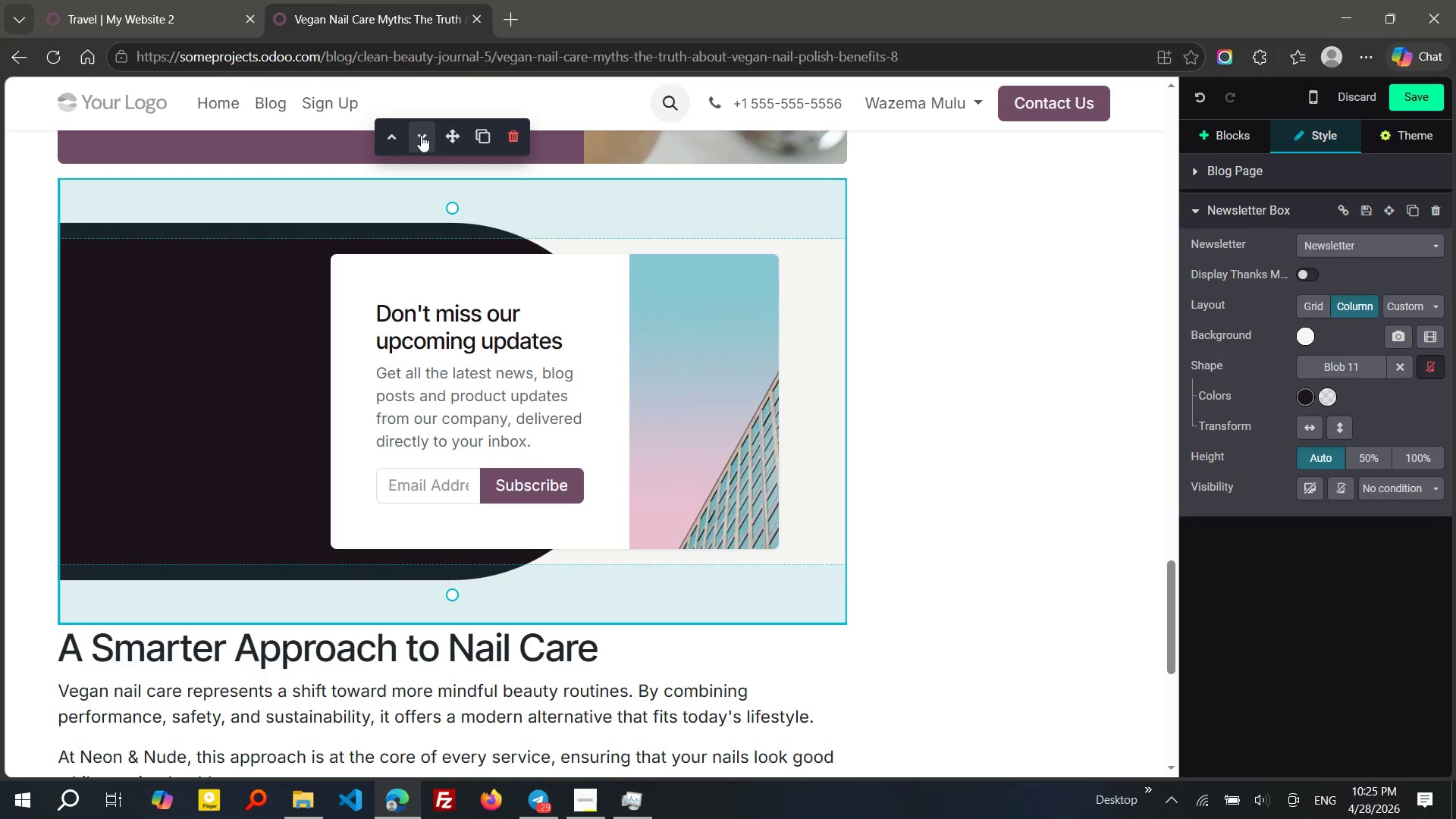 
left_click([421, 135])
 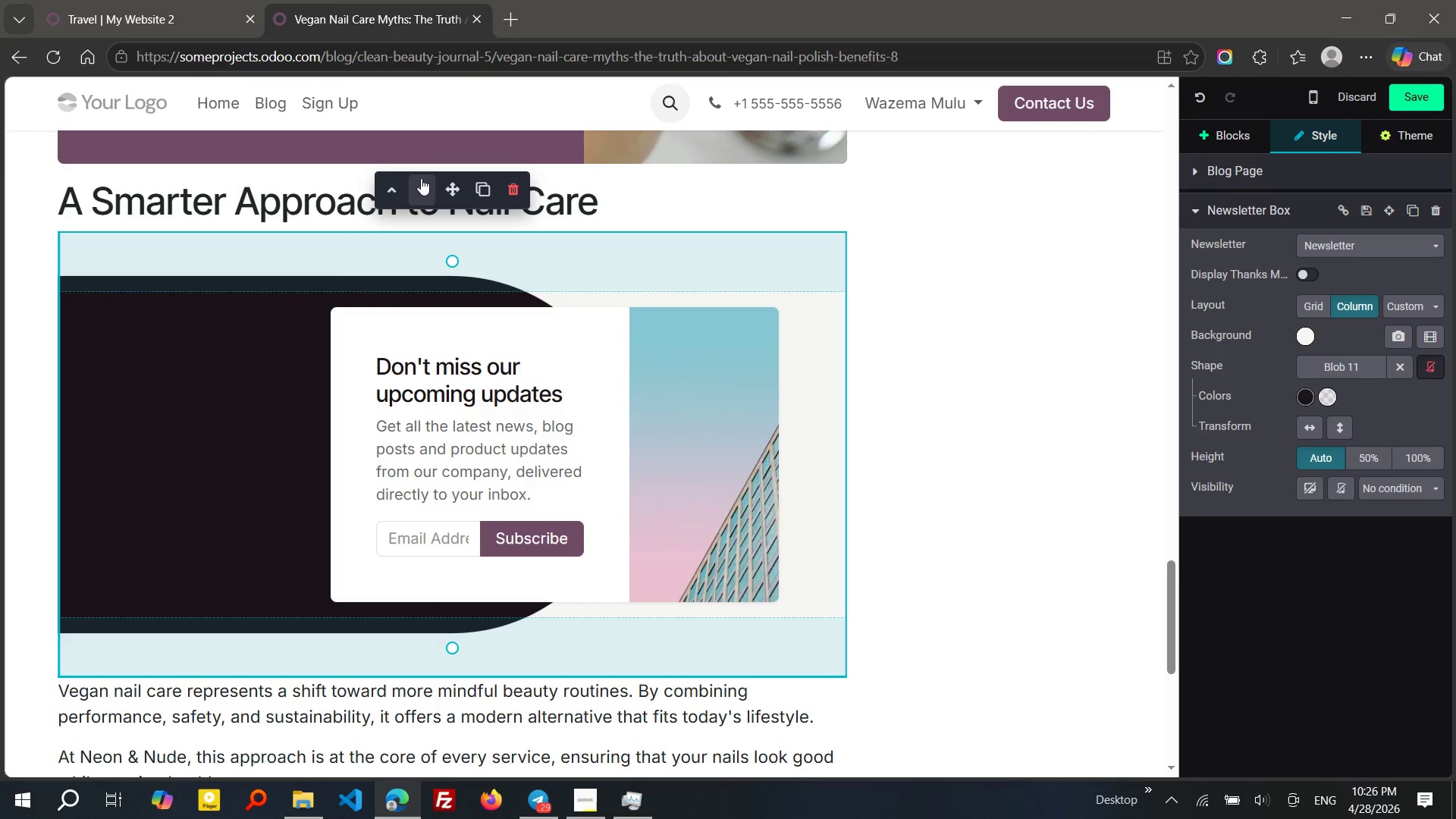 
left_click([421, 191])
 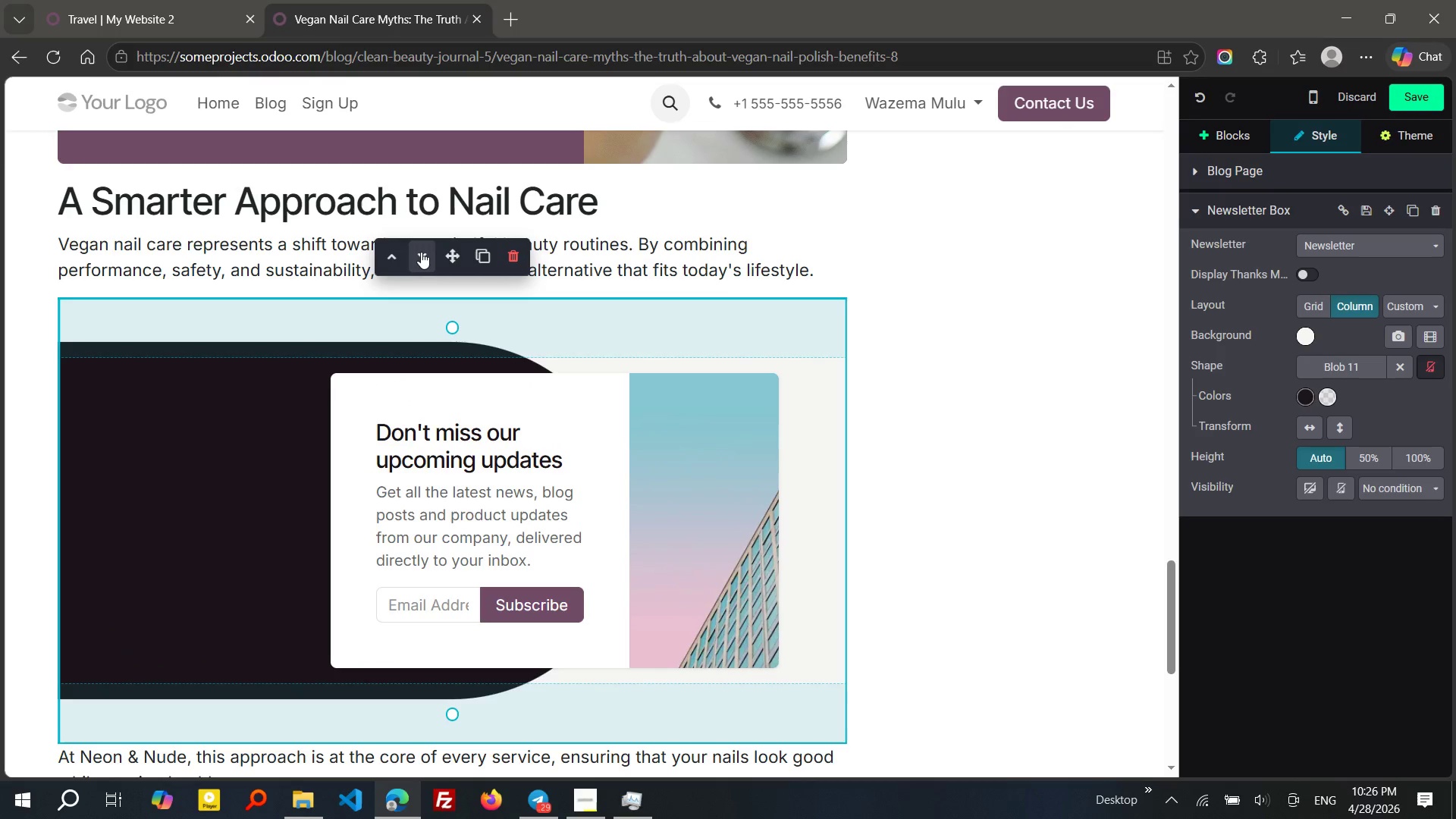 
left_click([421, 253])
 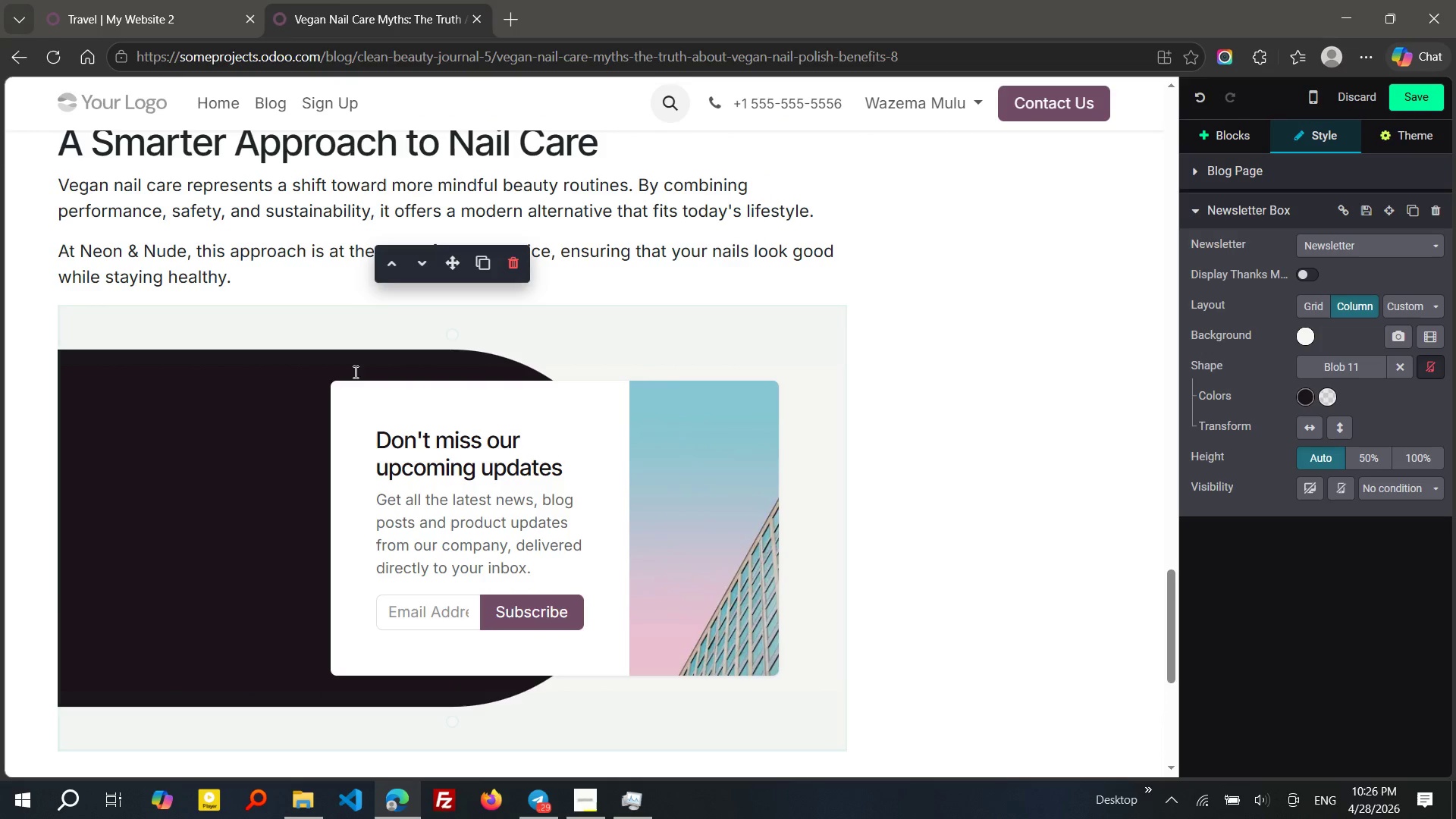 
wait(5.75)
 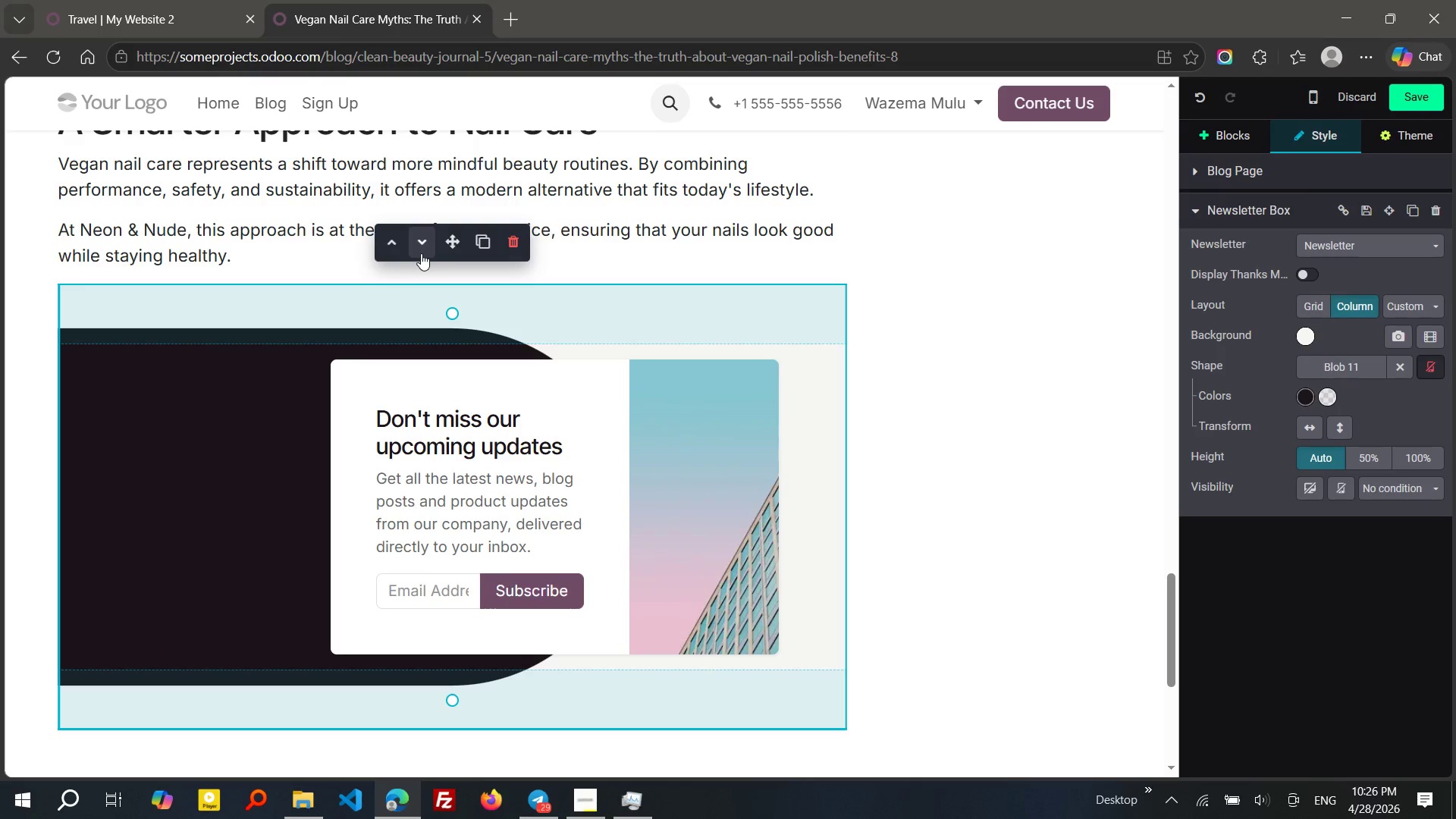 
left_click_drag(start_coordinate=[450, 336], to_coordinate=[455, 322])
 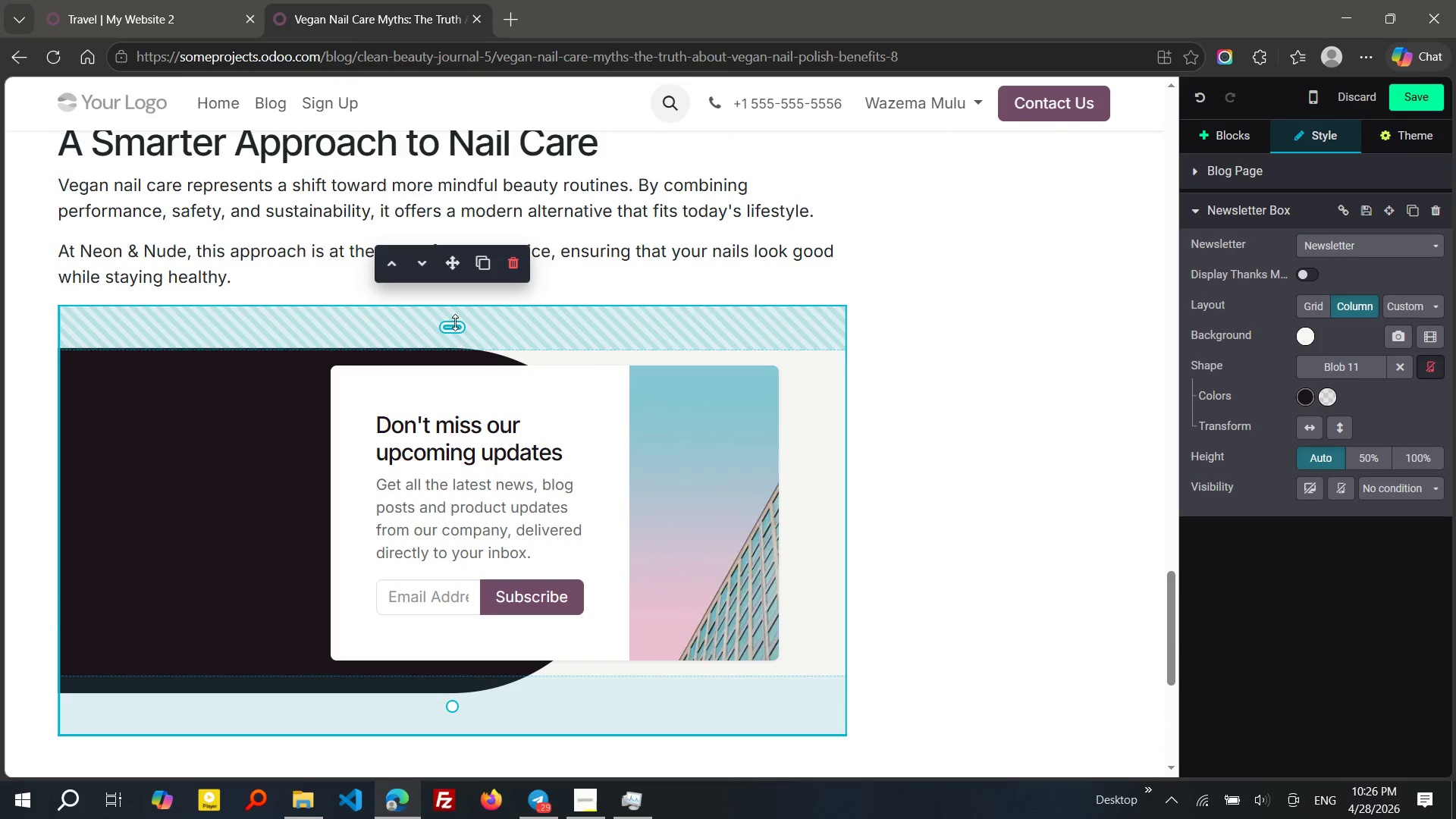 
left_click_drag(start_coordinate=[455, 322], to_coordinate=[455, 330])
 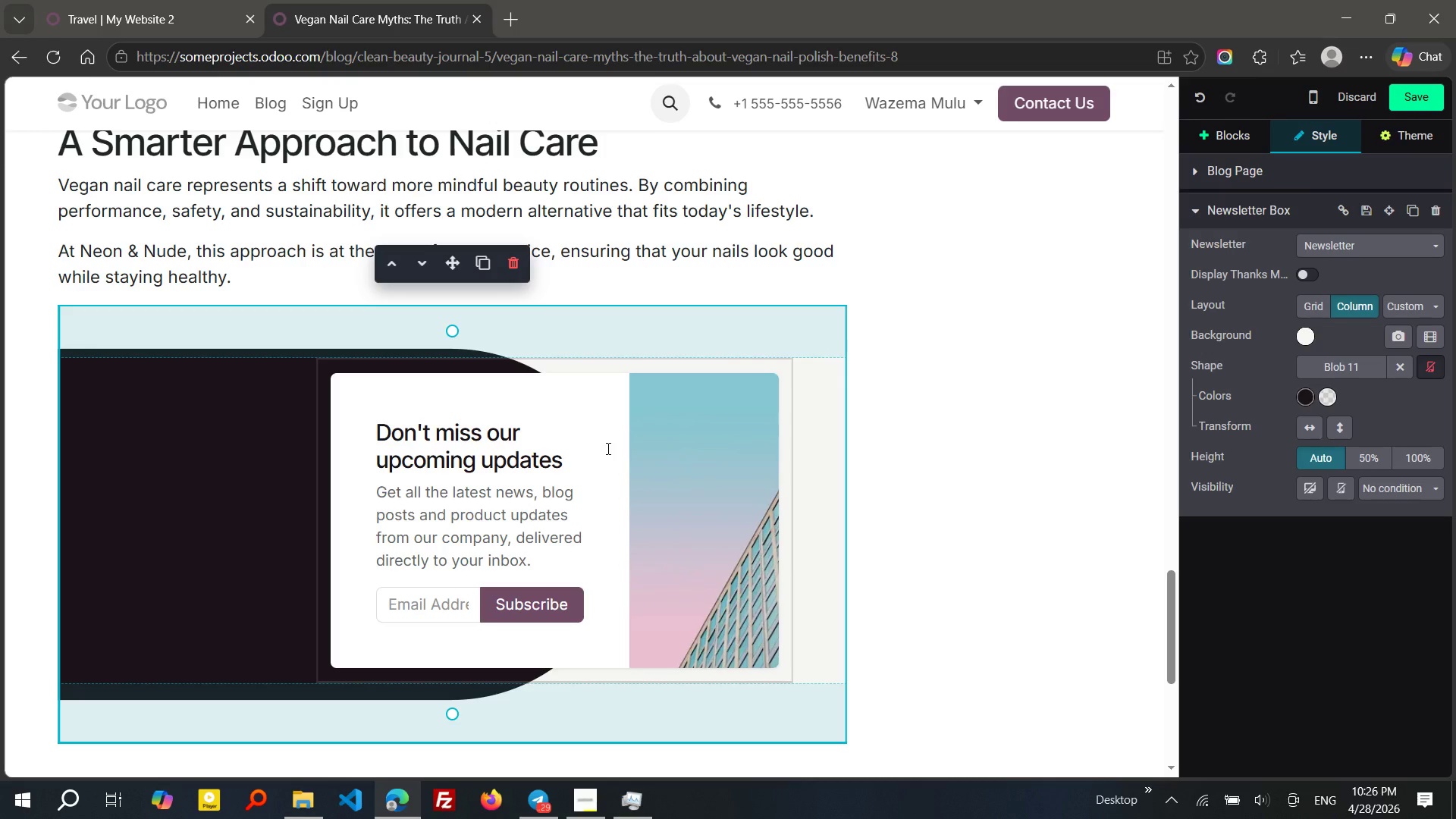 
wait(7.52)
 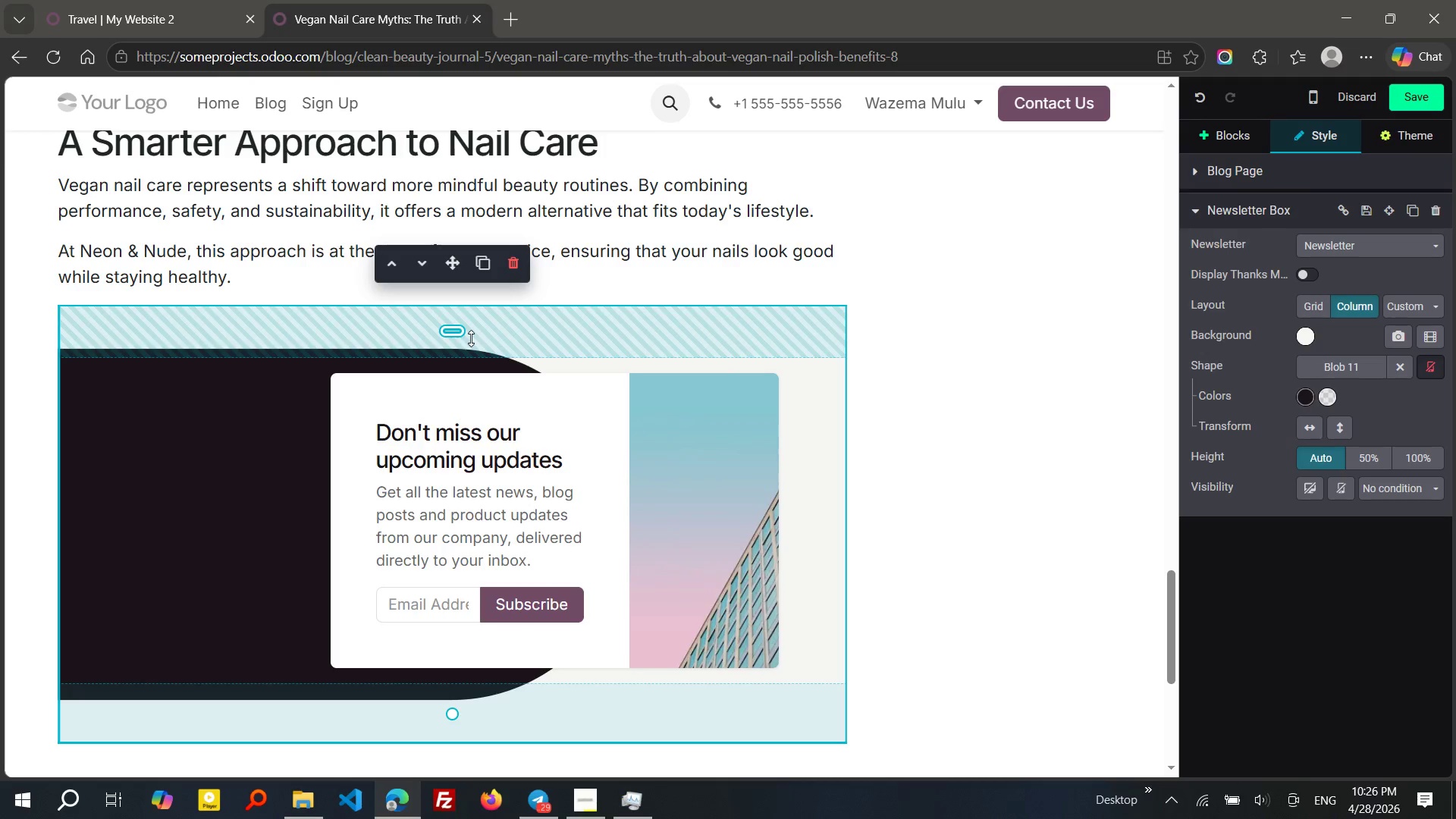 
left_click_drag(start_coordinate=[570, 461], to_coordinate=[393, 435])
 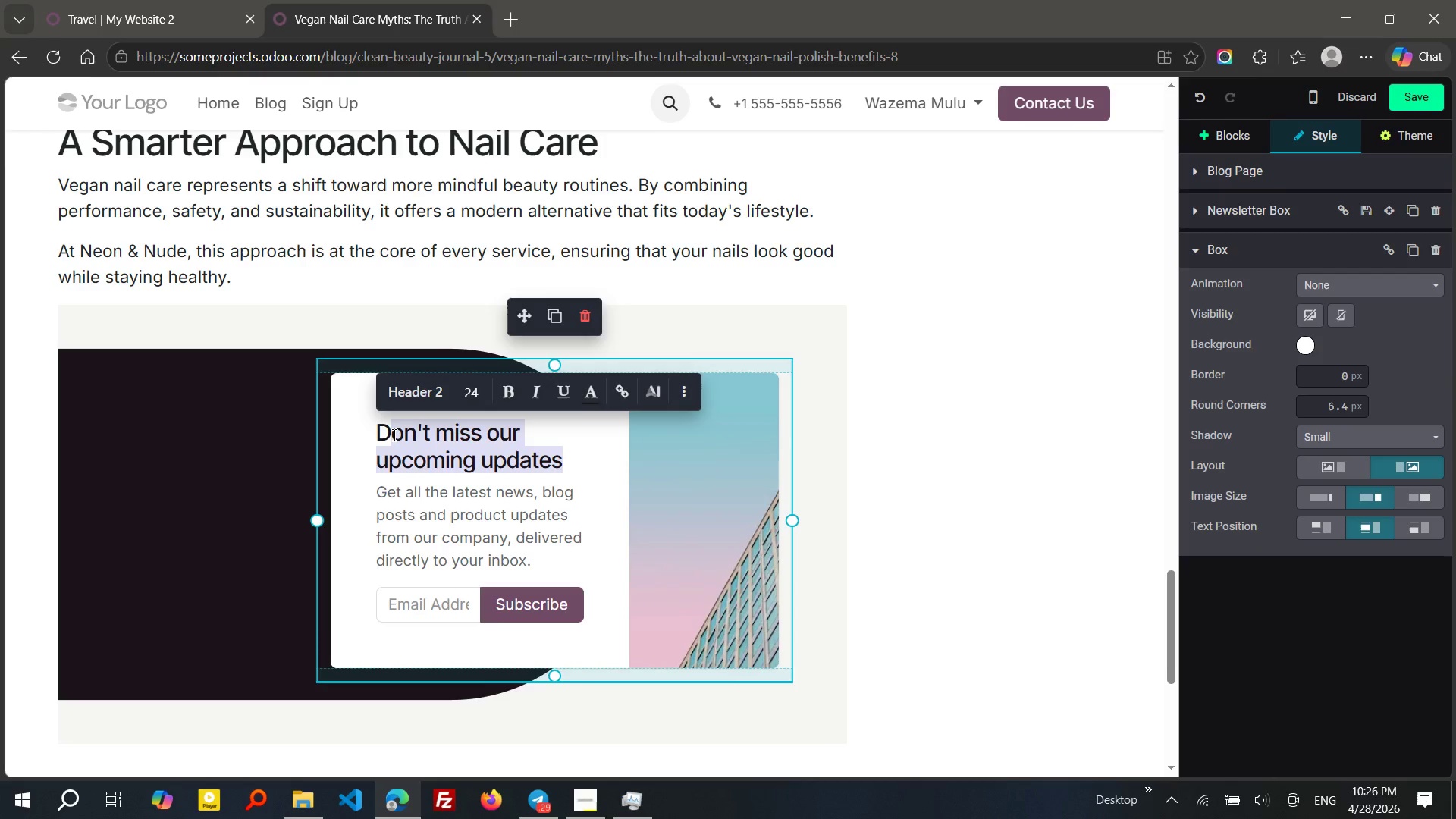 
key(Backspace)
key(Backspace)
type(Clan Beauty, Deliverd)
 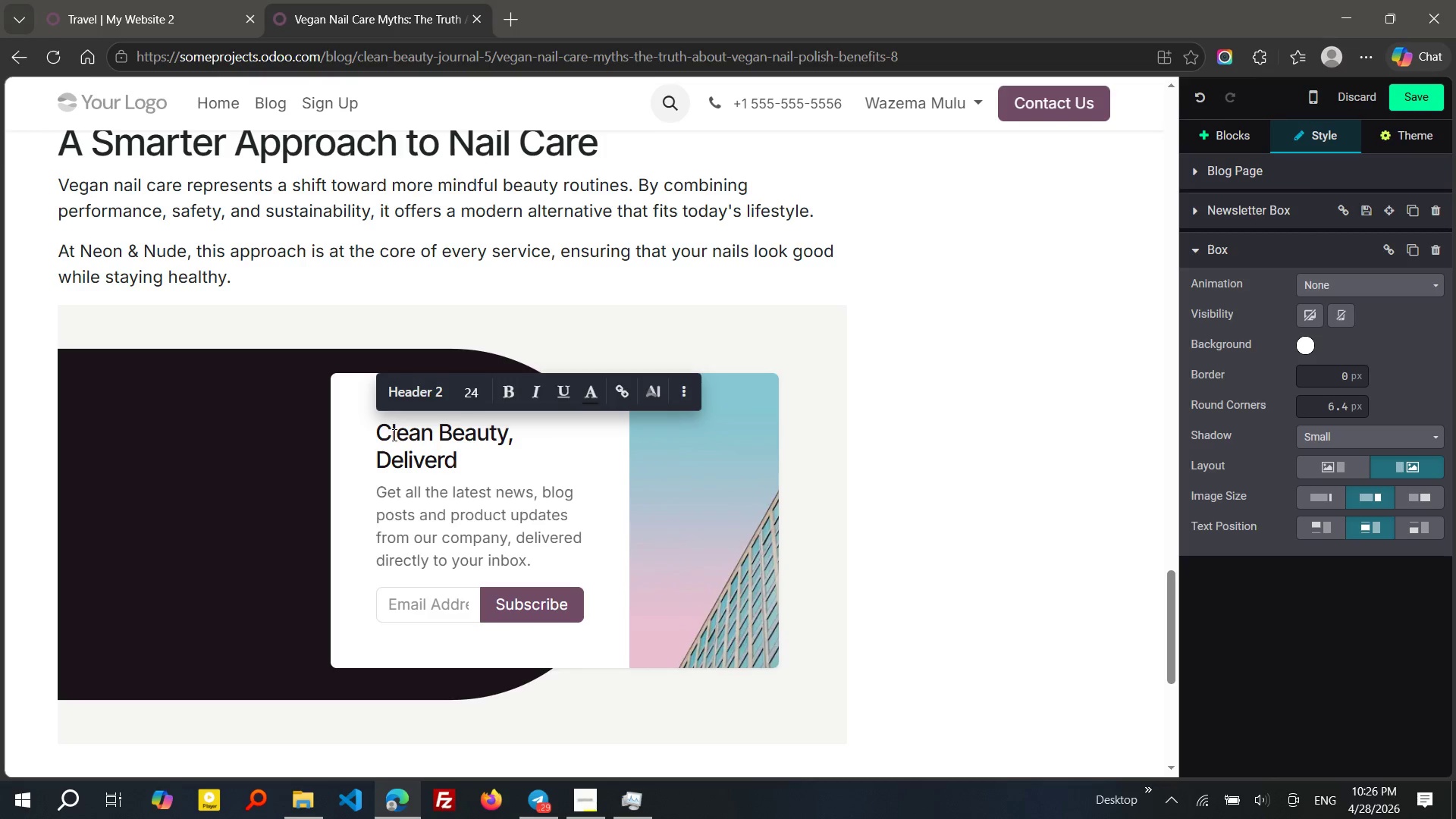 
left_click_drag(start_coordinate=[538, 560], to_coordinate=[378, 498])
 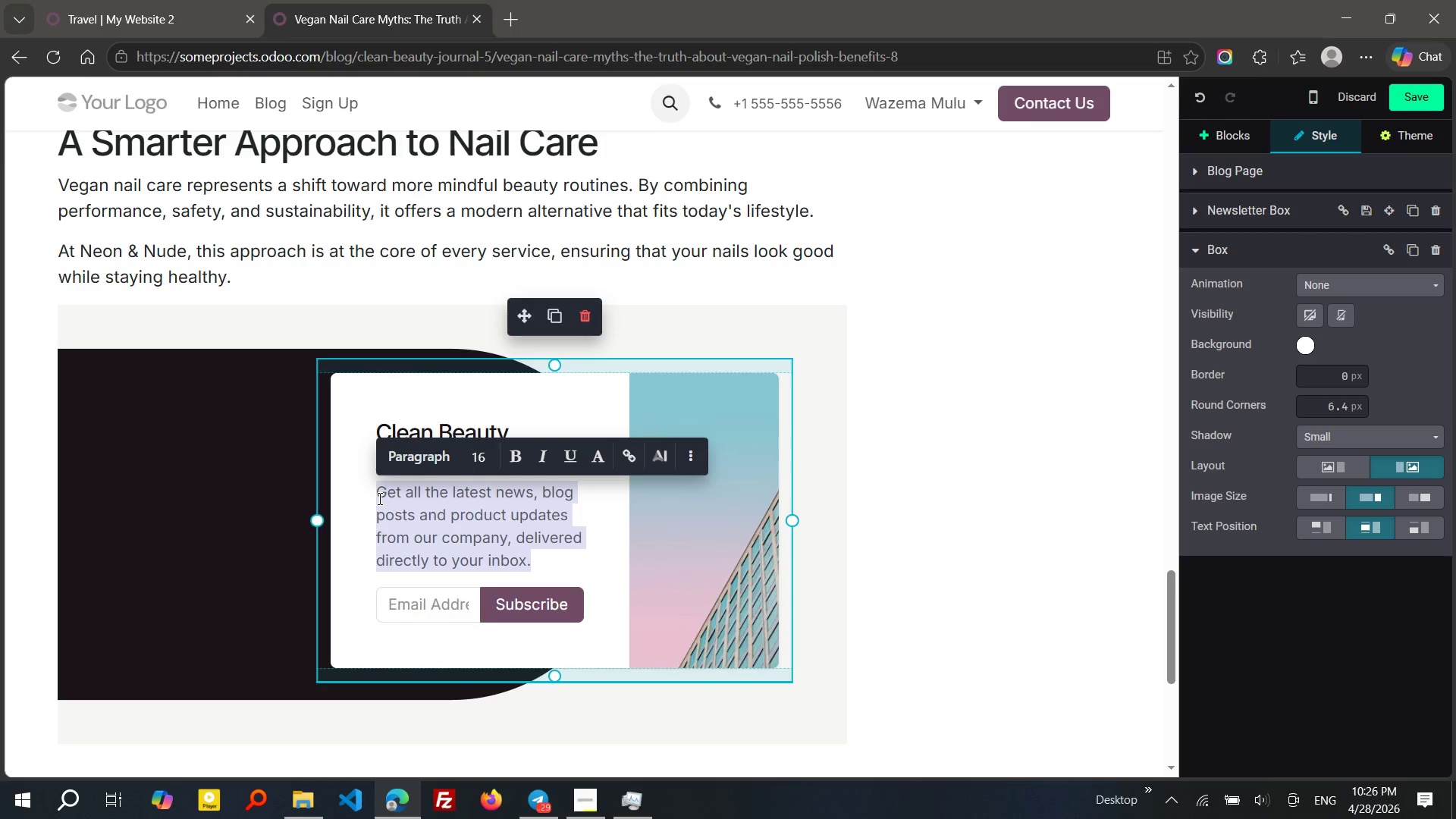 
type(Get vegan nail tips, trends )
key(Backspace)
type(, and exclsive)
key(Backspace)
key(Backspace)
key(Backspace)
key(Backspace)
type(usive offers.)
 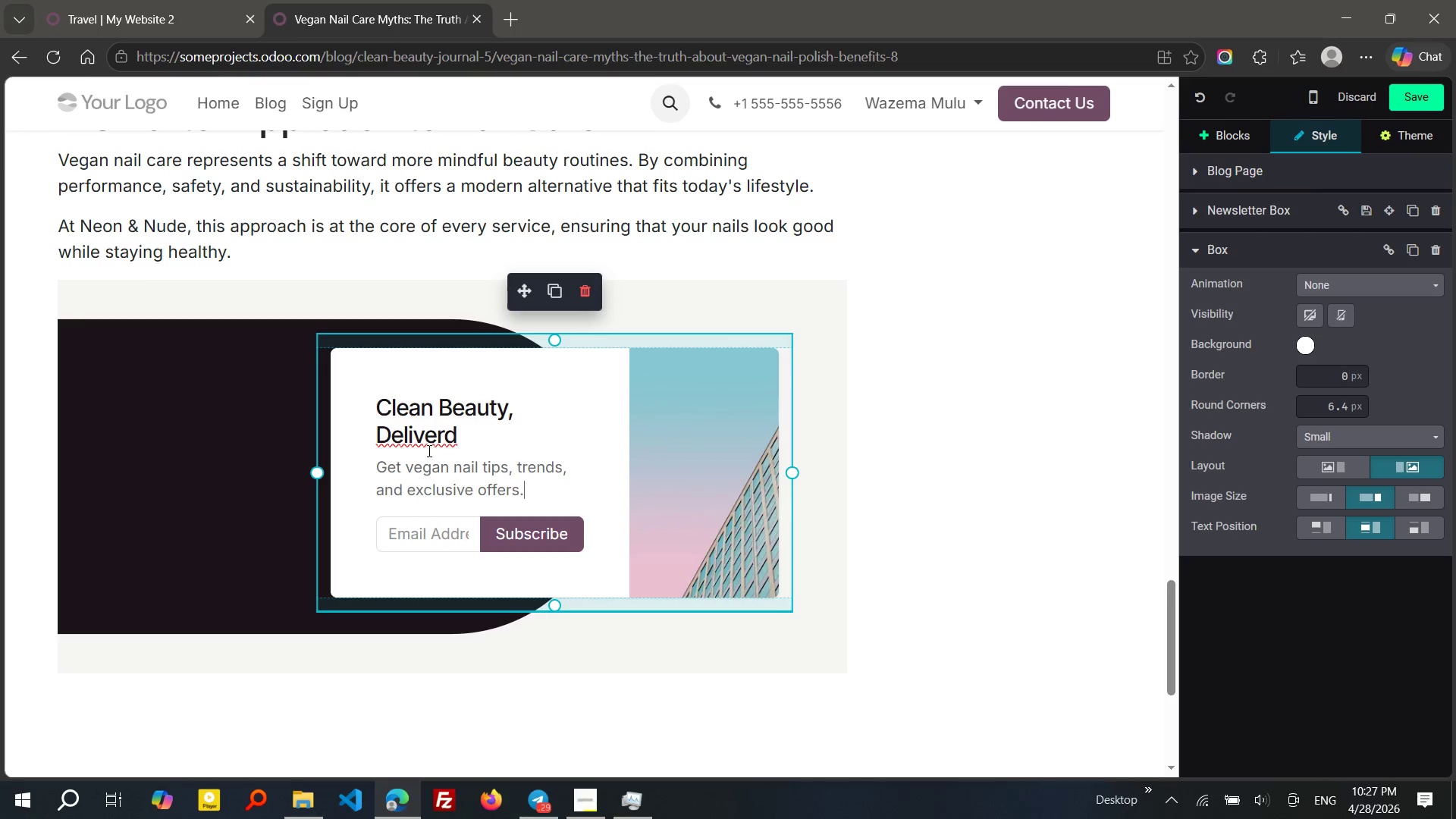 
left_click([428, 438])
 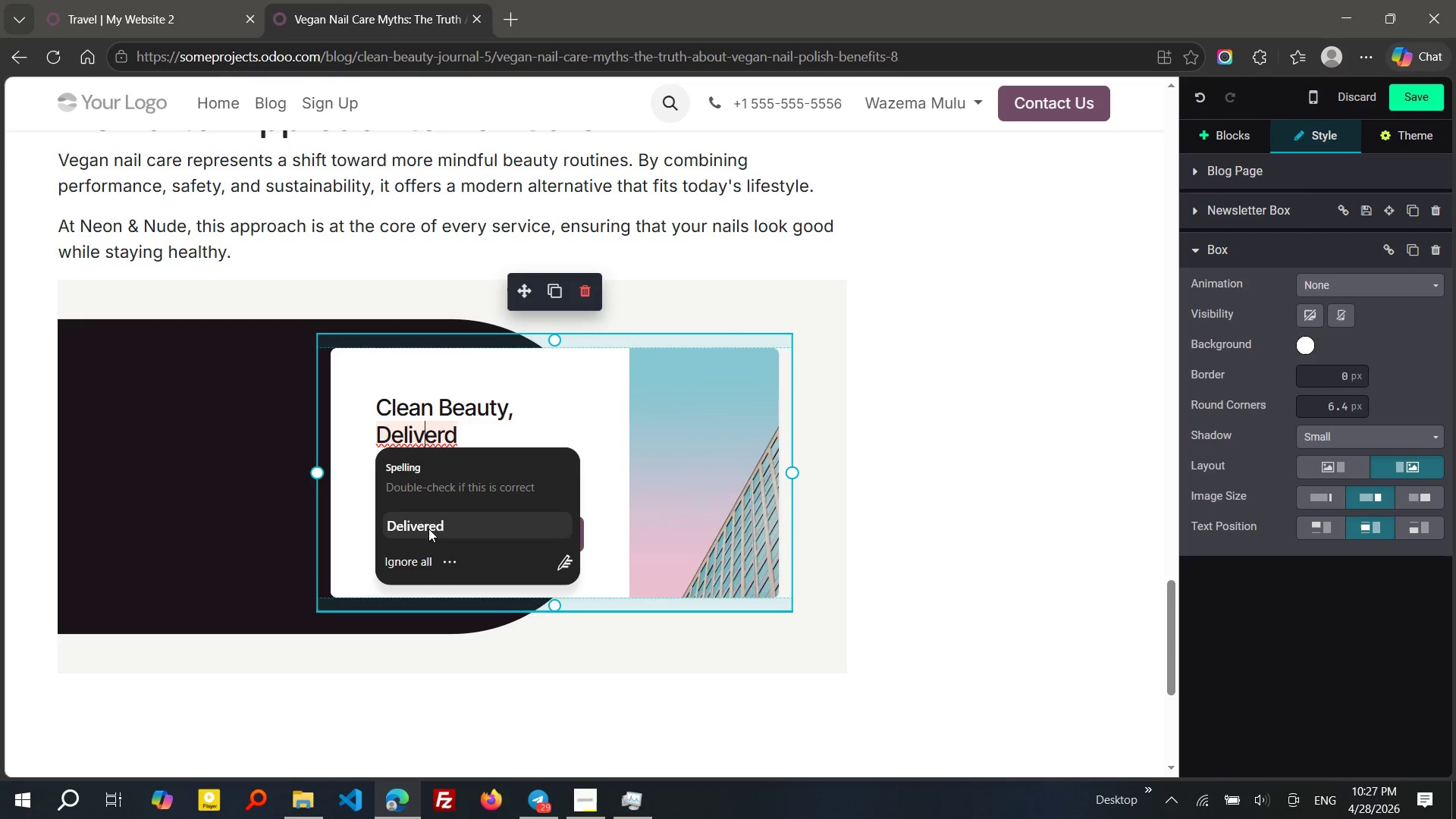 
left_click([428, 529])
 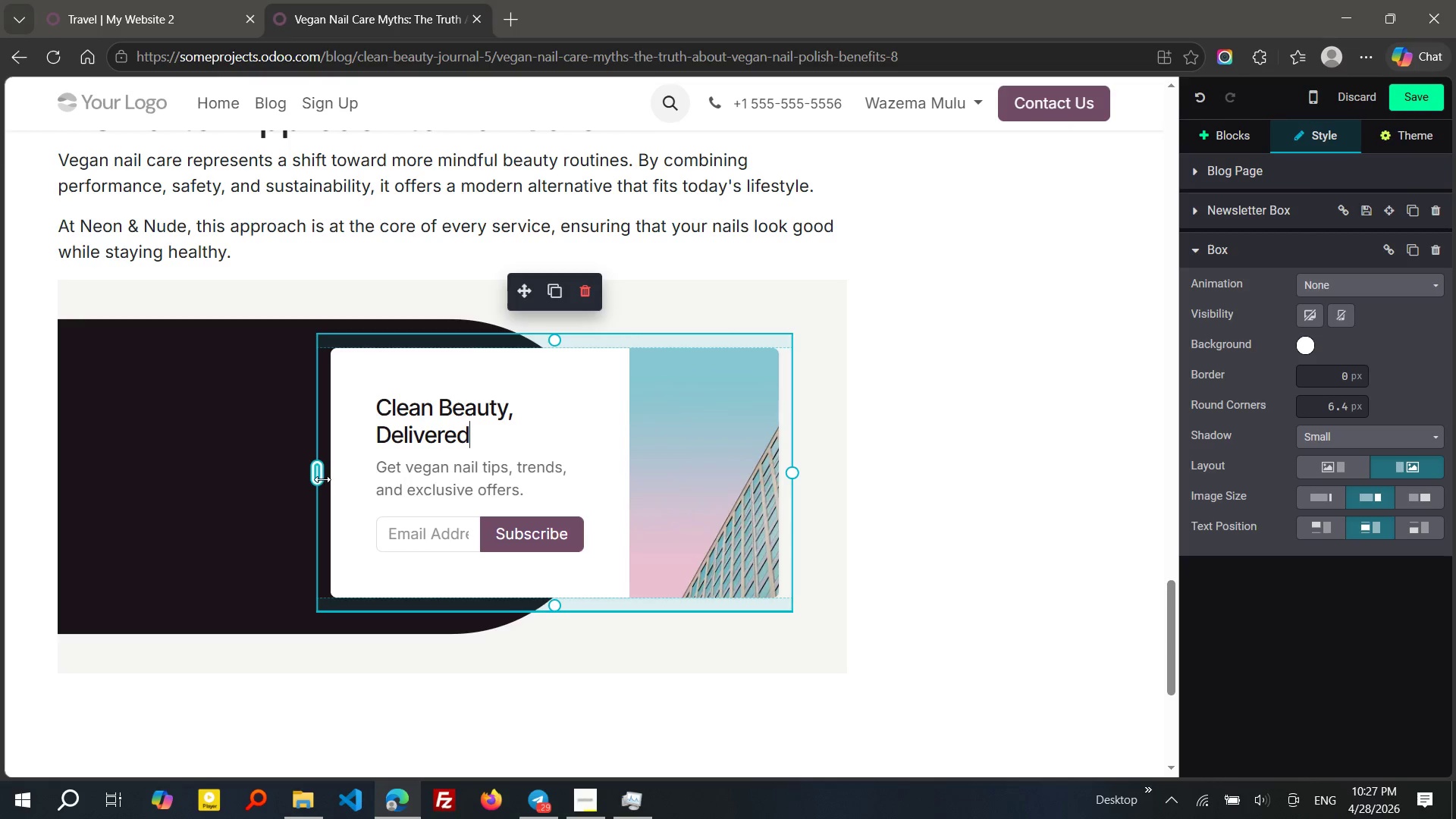 
left_click_drag(start_coordinate=[317, 475], to_coordinate=[268, 475])
 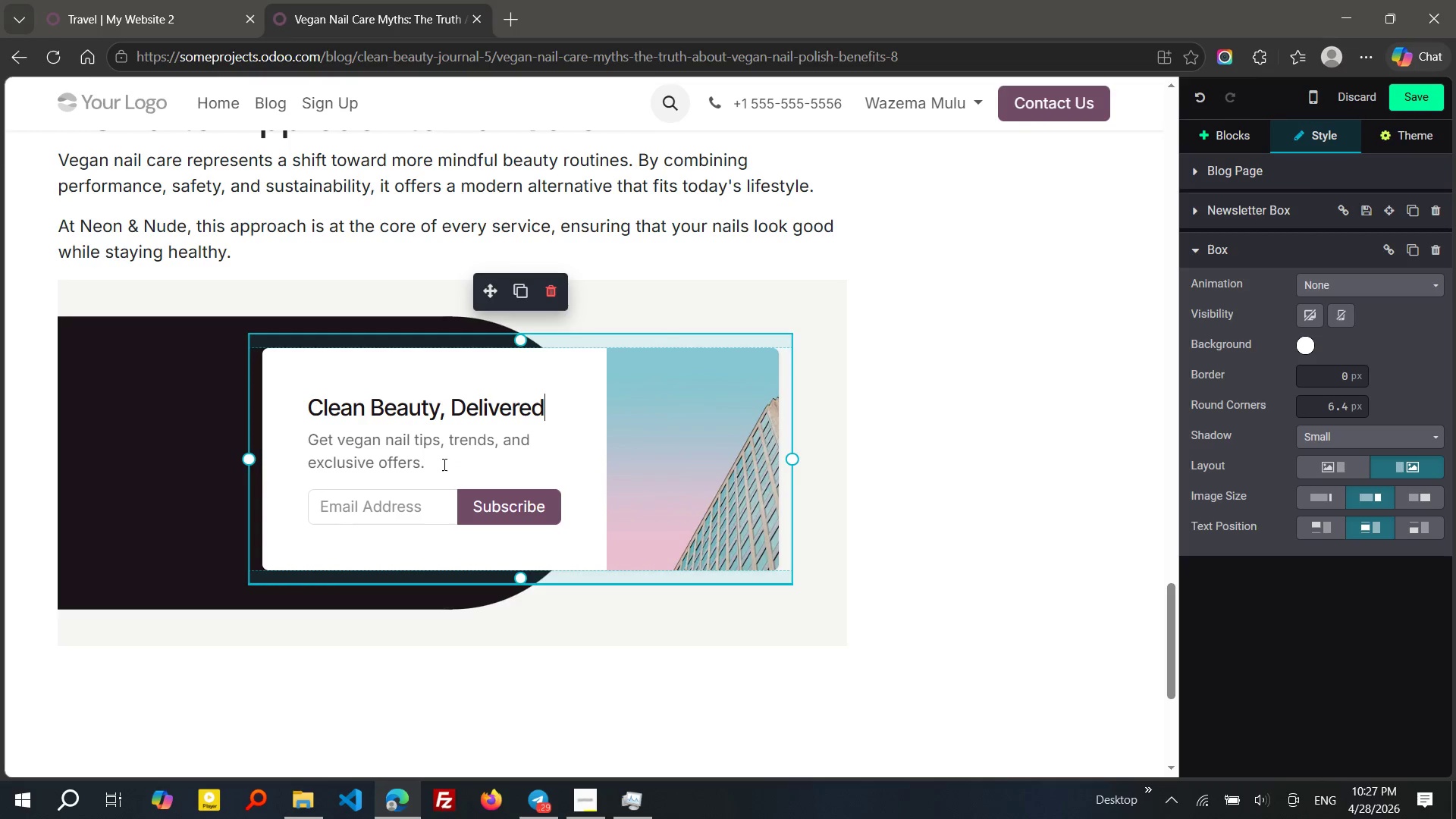 
left_click_drag(start_coordinate=[444, 464], to_coordinate=[285, 416])
 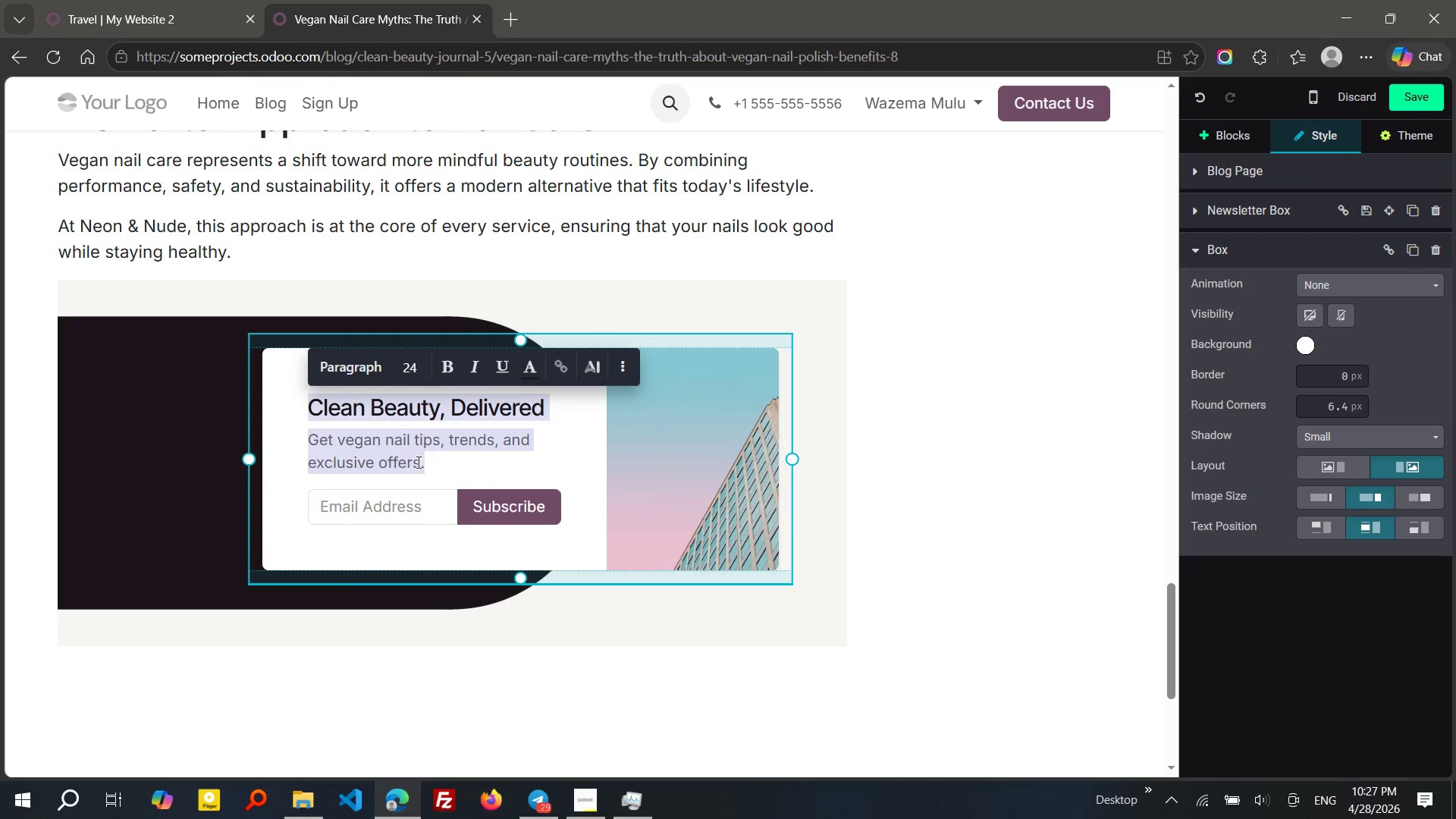 
left_click([433, 465])
 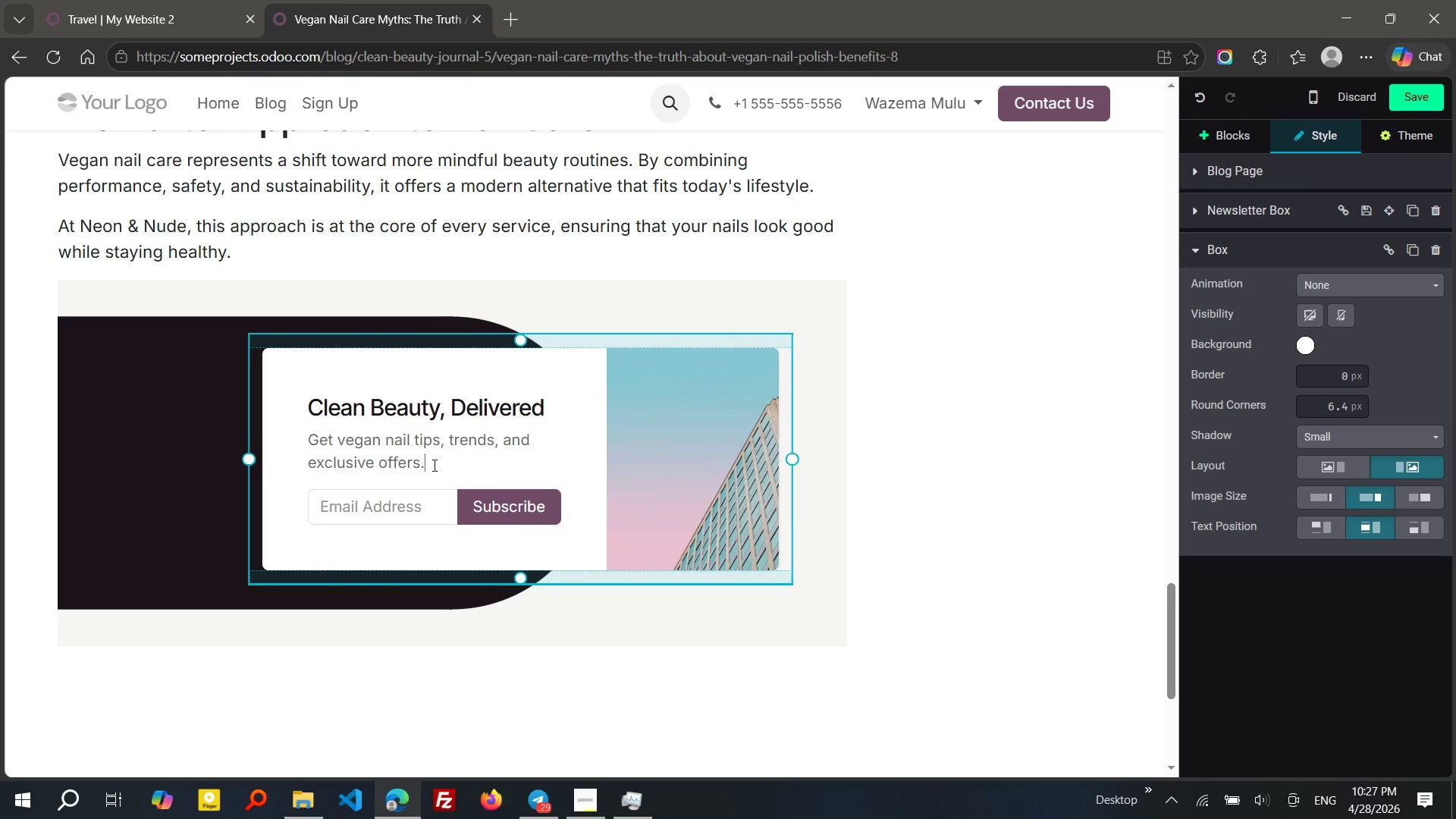 
left_click_drag(start_coordinate=[433, 465], to_coordinate=[296, 445])
 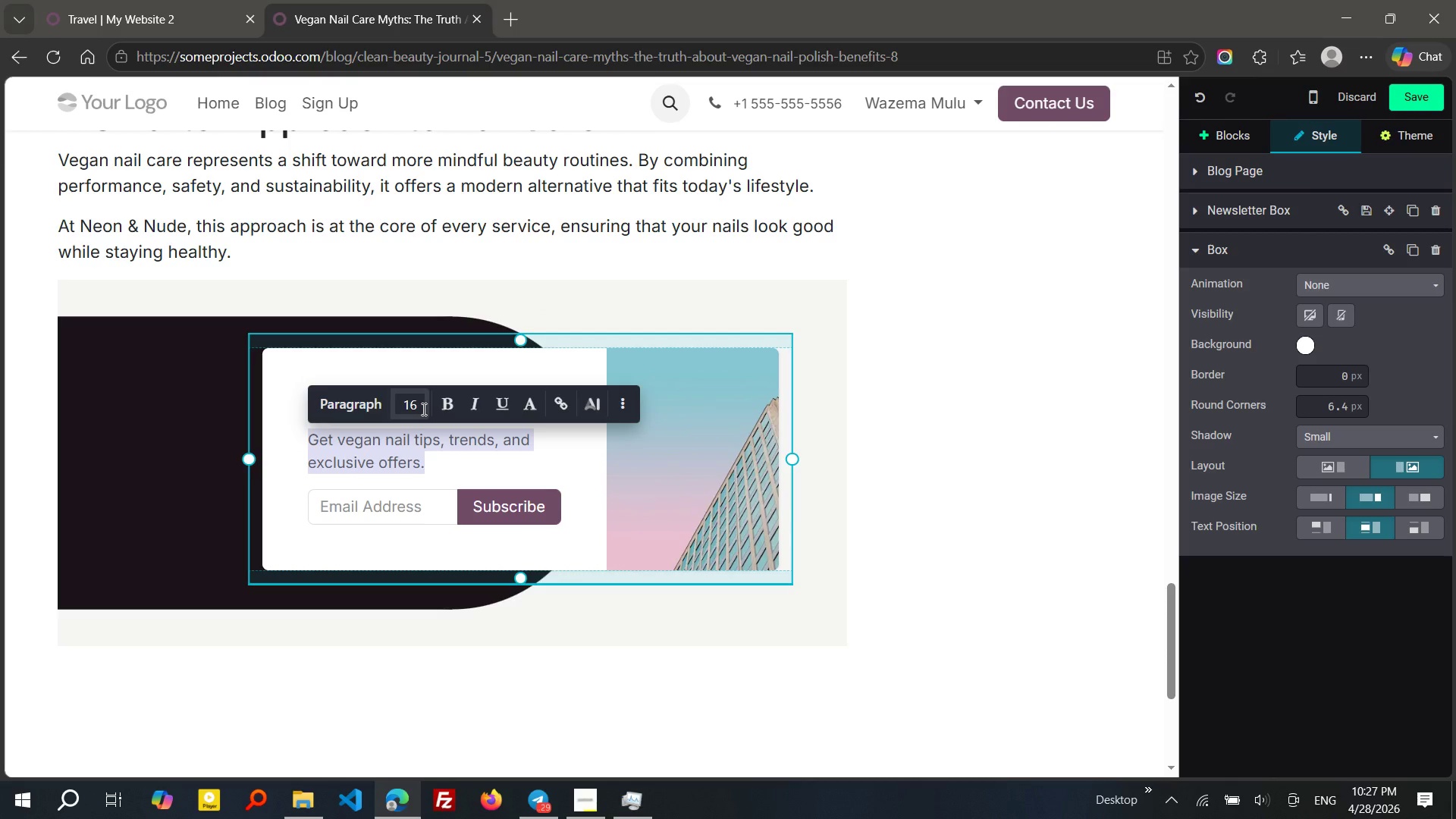 
left_click([422, 409])
 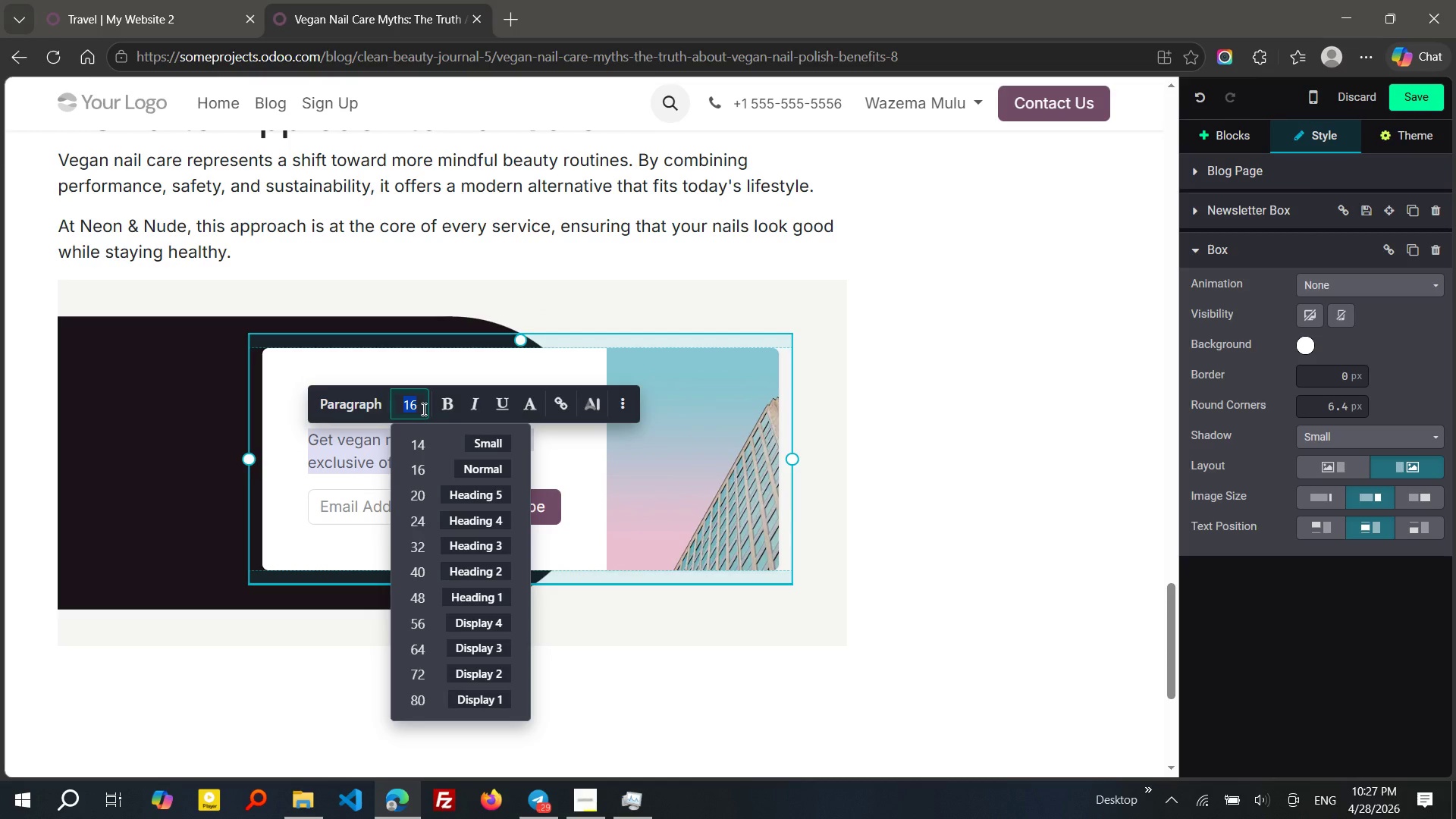 
type(18)
 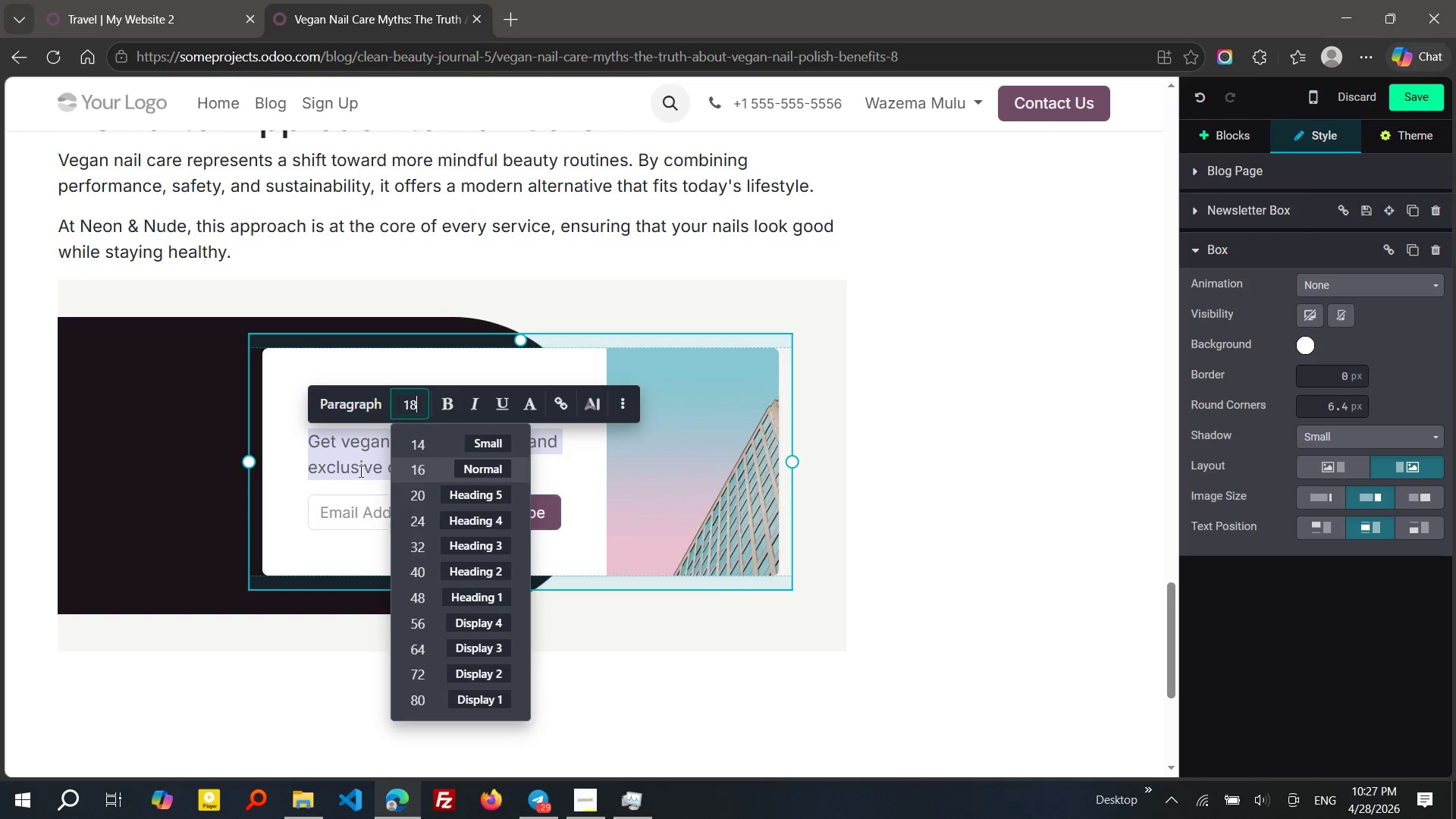 
left_click([359, 470])
 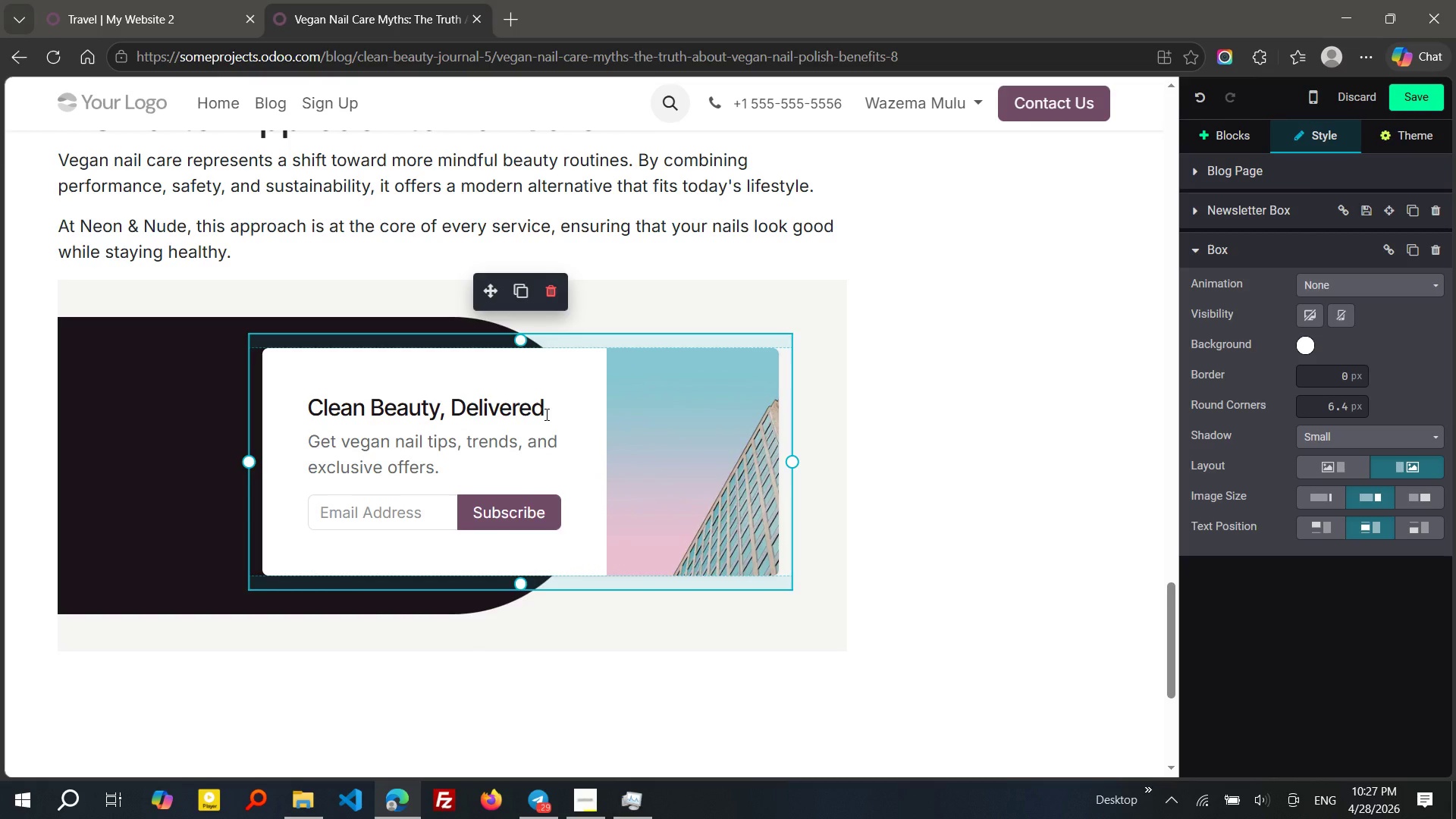 
left_click_drag(start_coordinate=[545, 414], to_coordinate=[300, 413])
 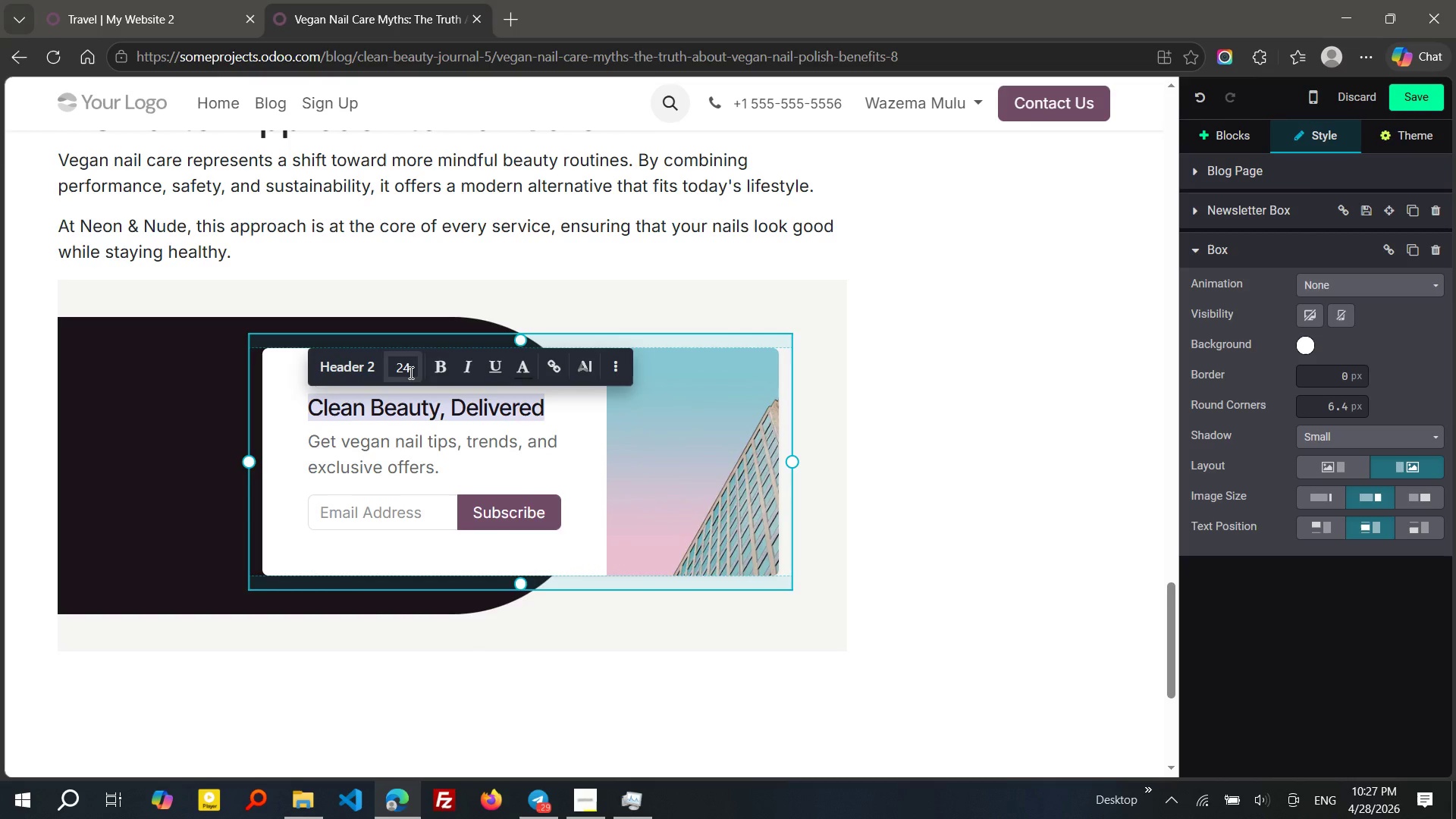 
left_click([410, 372])
 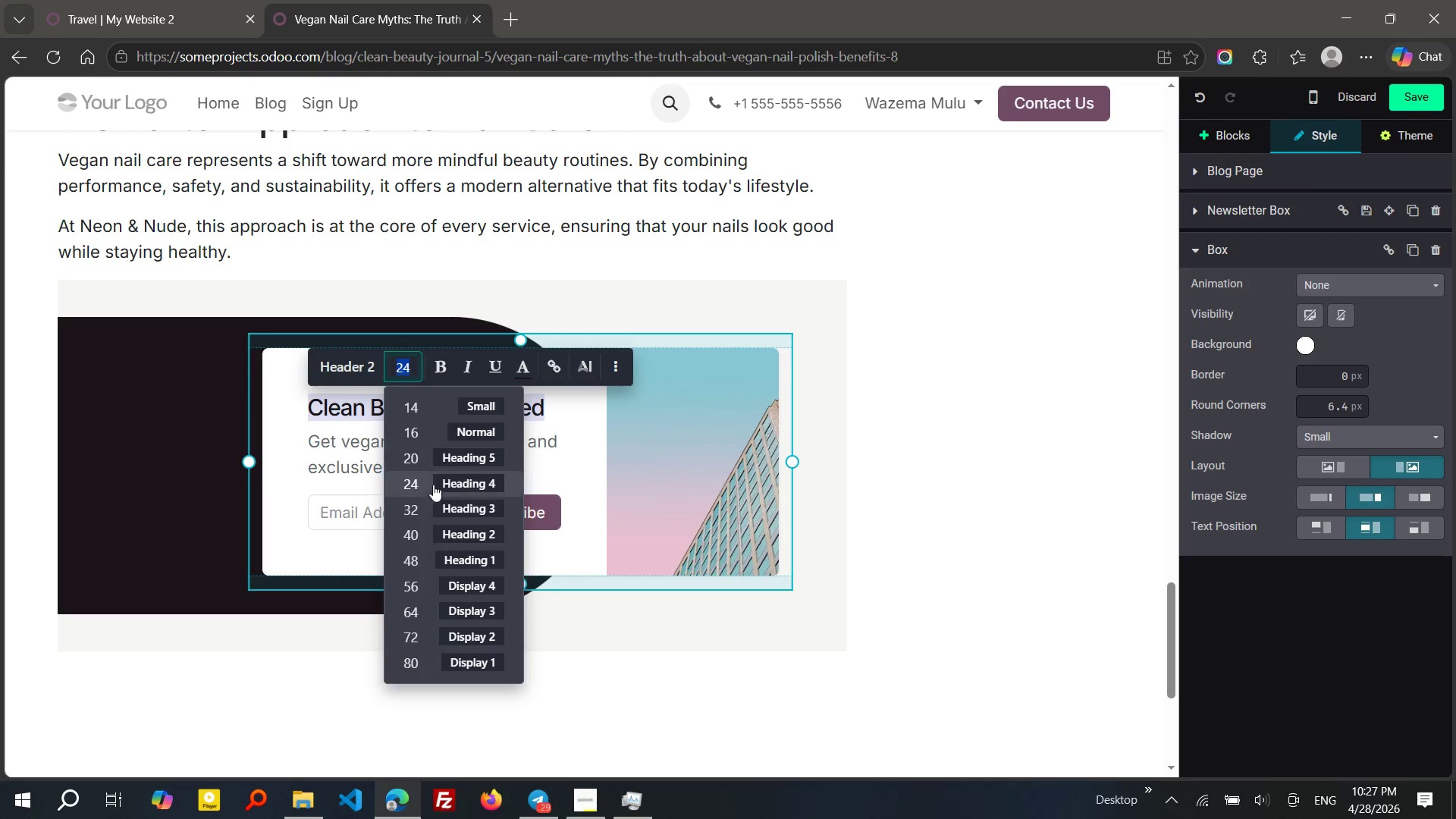 
left_click([433, 501])
 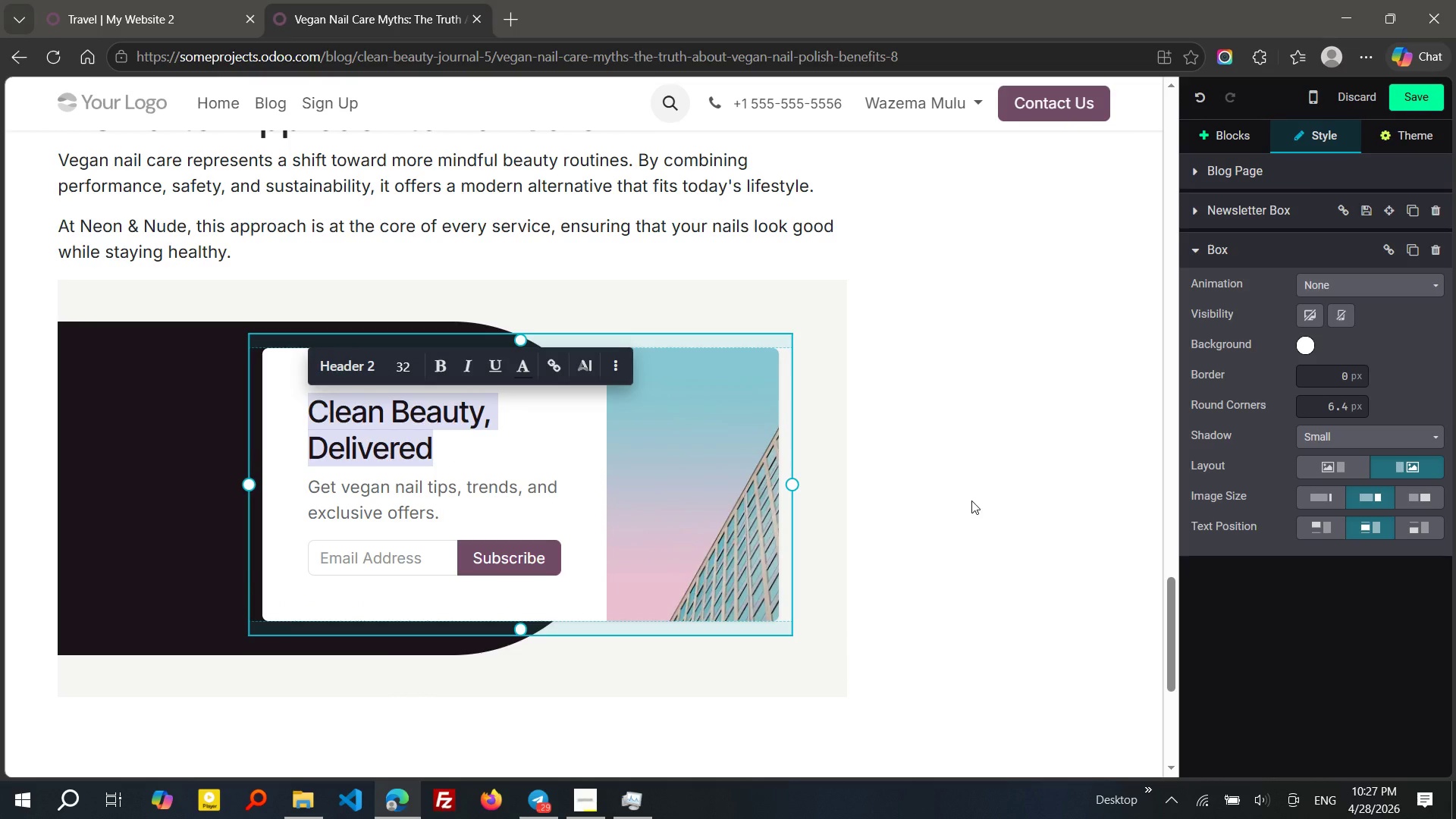 
left_click([746, 514])
 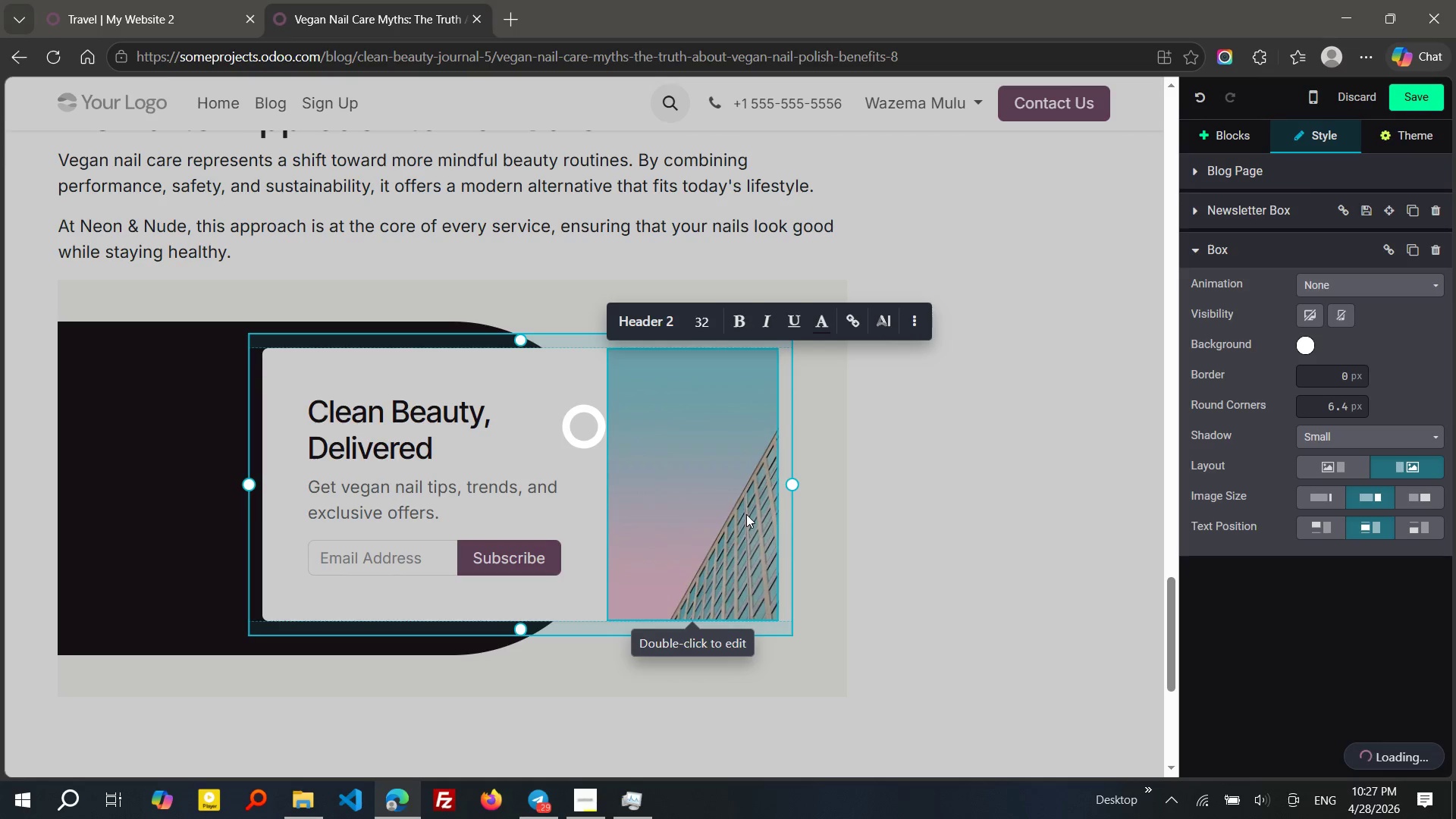 
wait(12.08)
 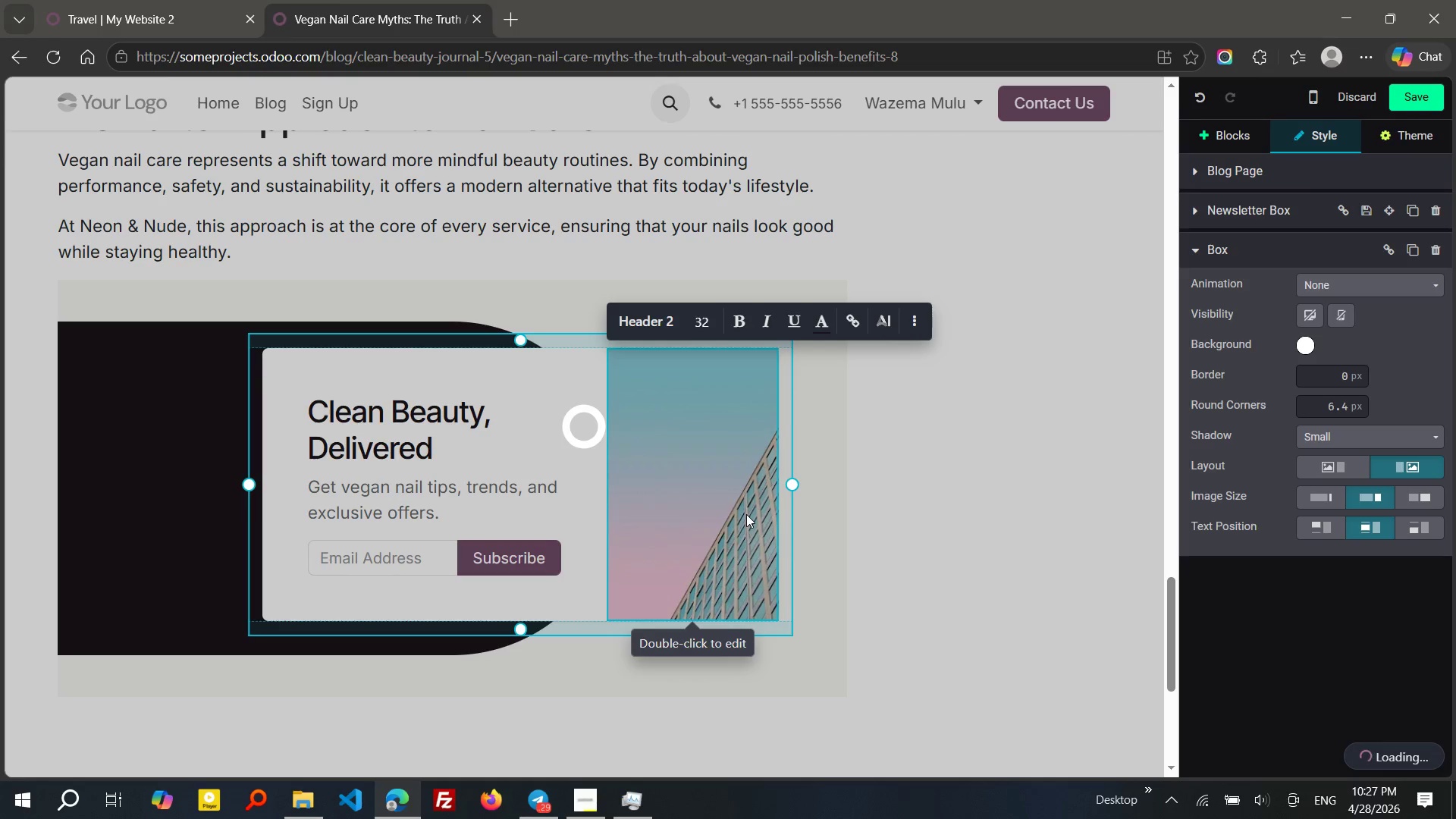 
left_click([632, 795])
 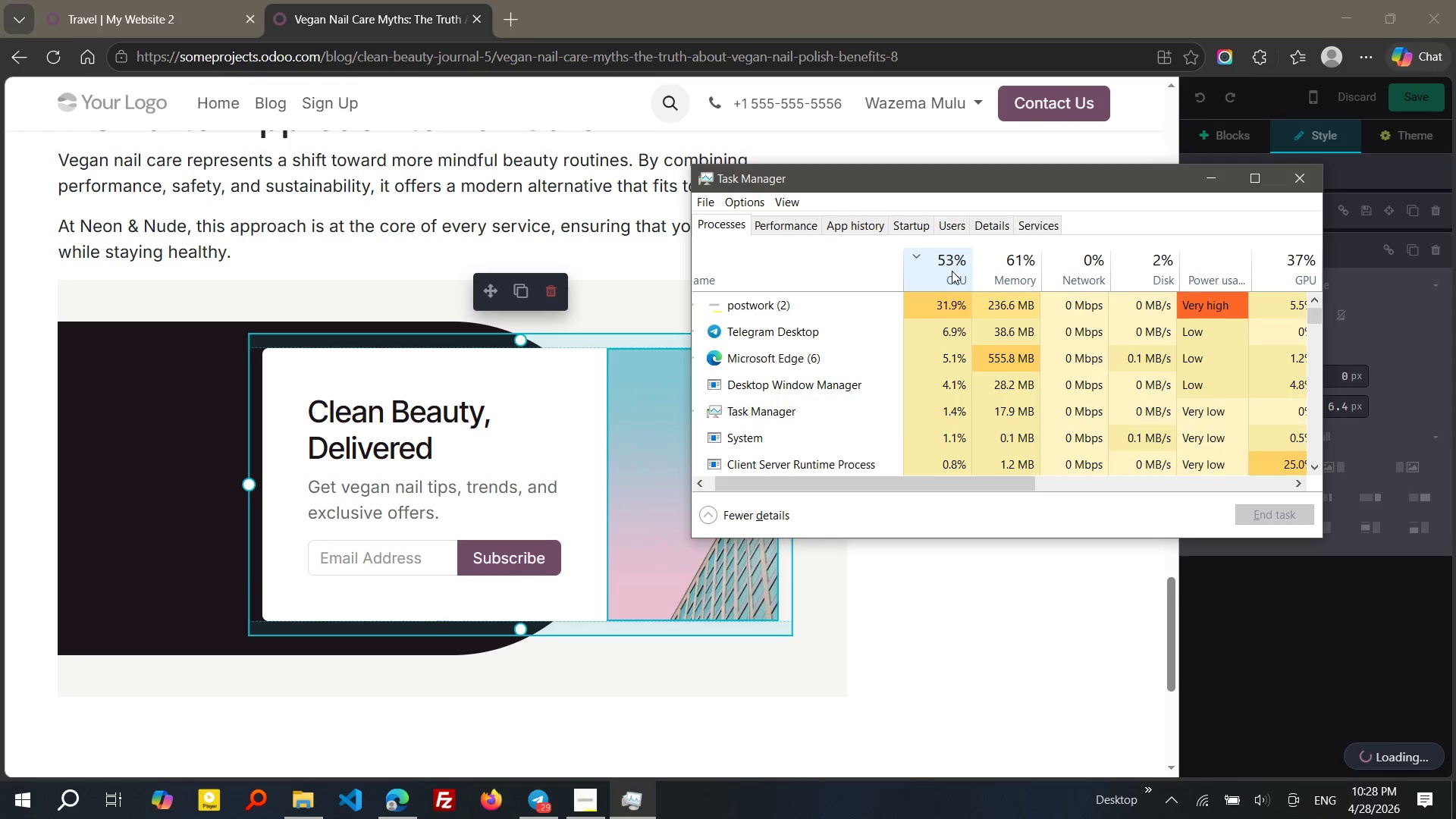 
wait(31.59)
 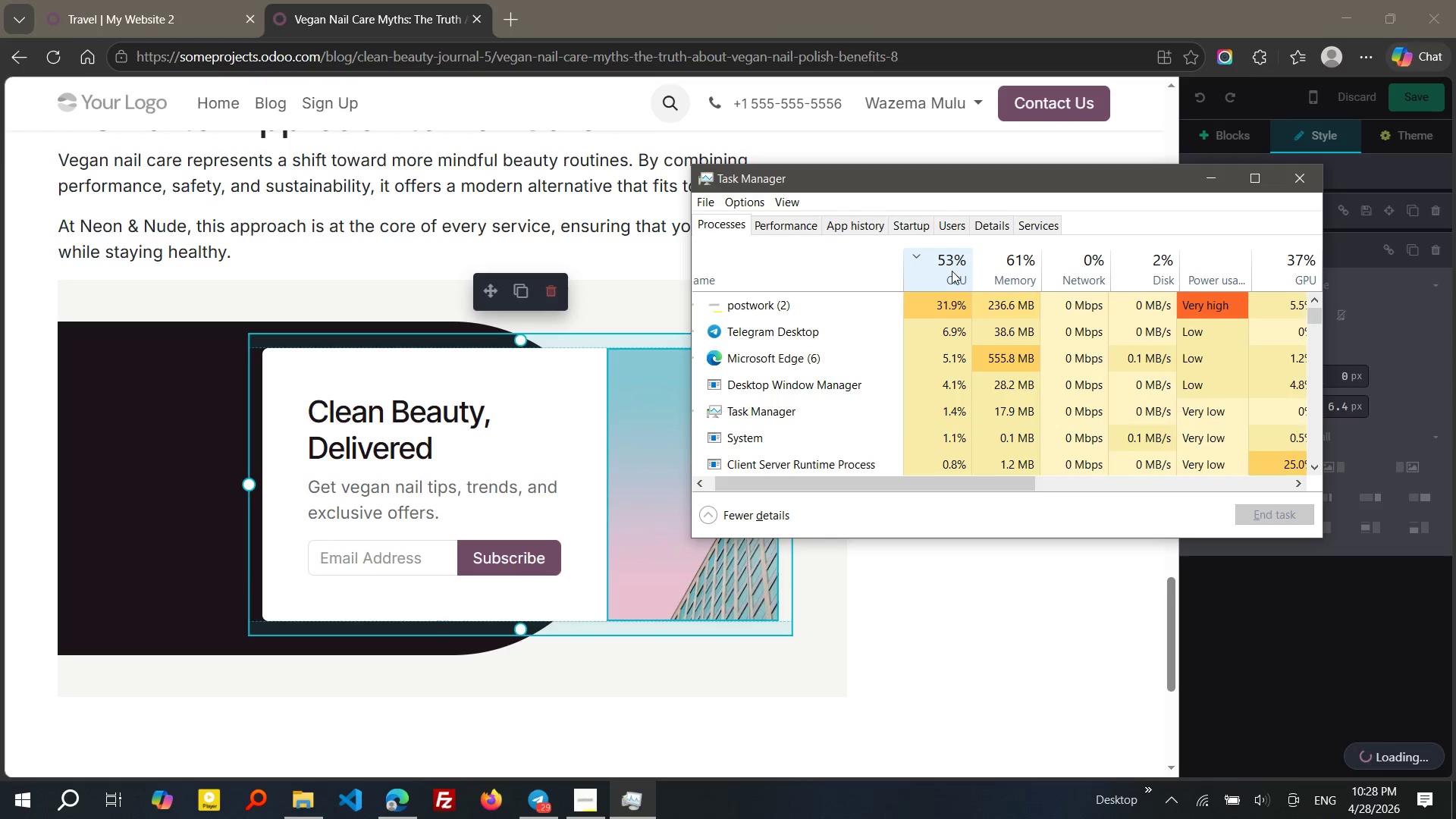 
left_click([1167, 805])
 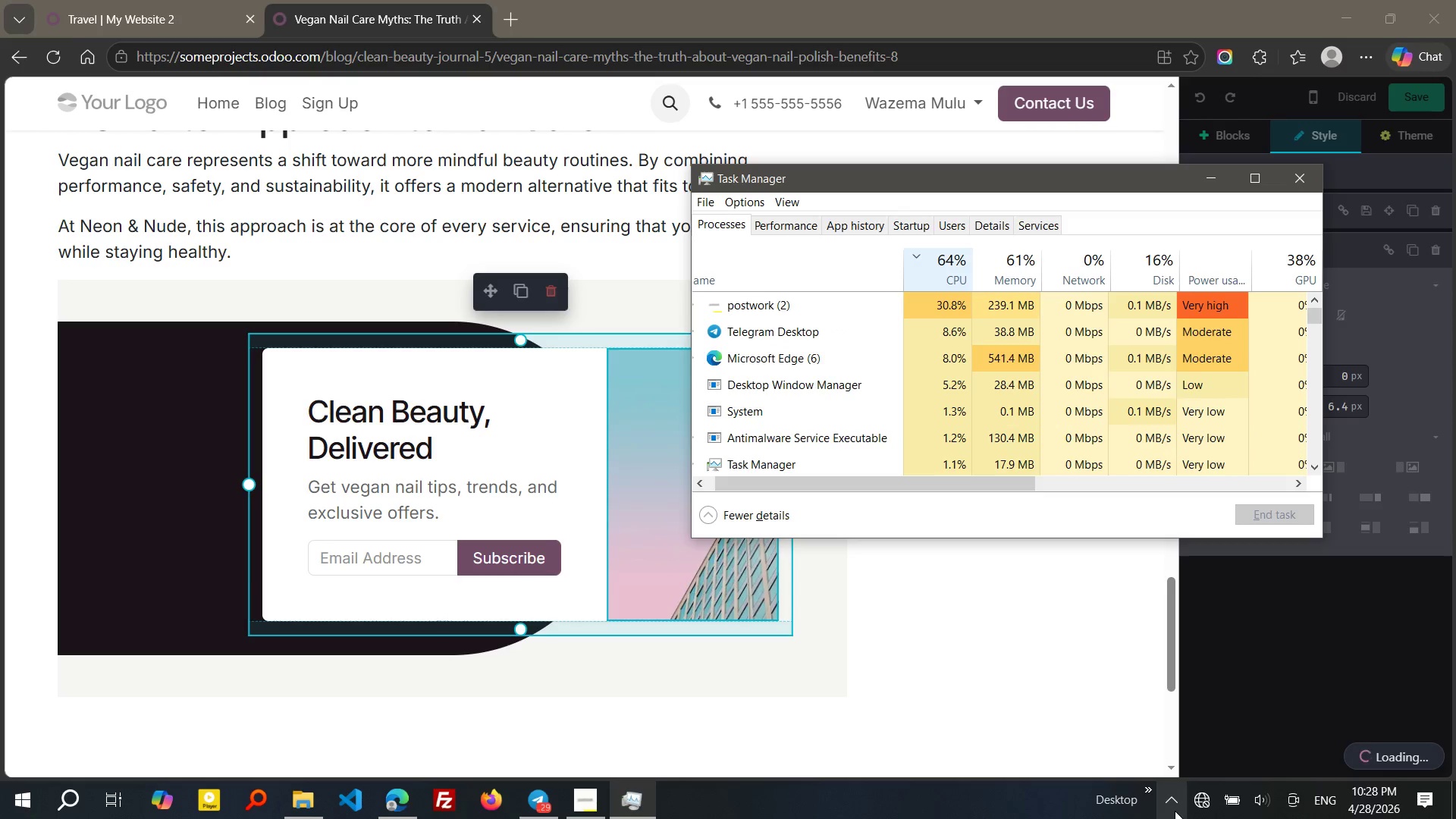 
wait(5.3)
 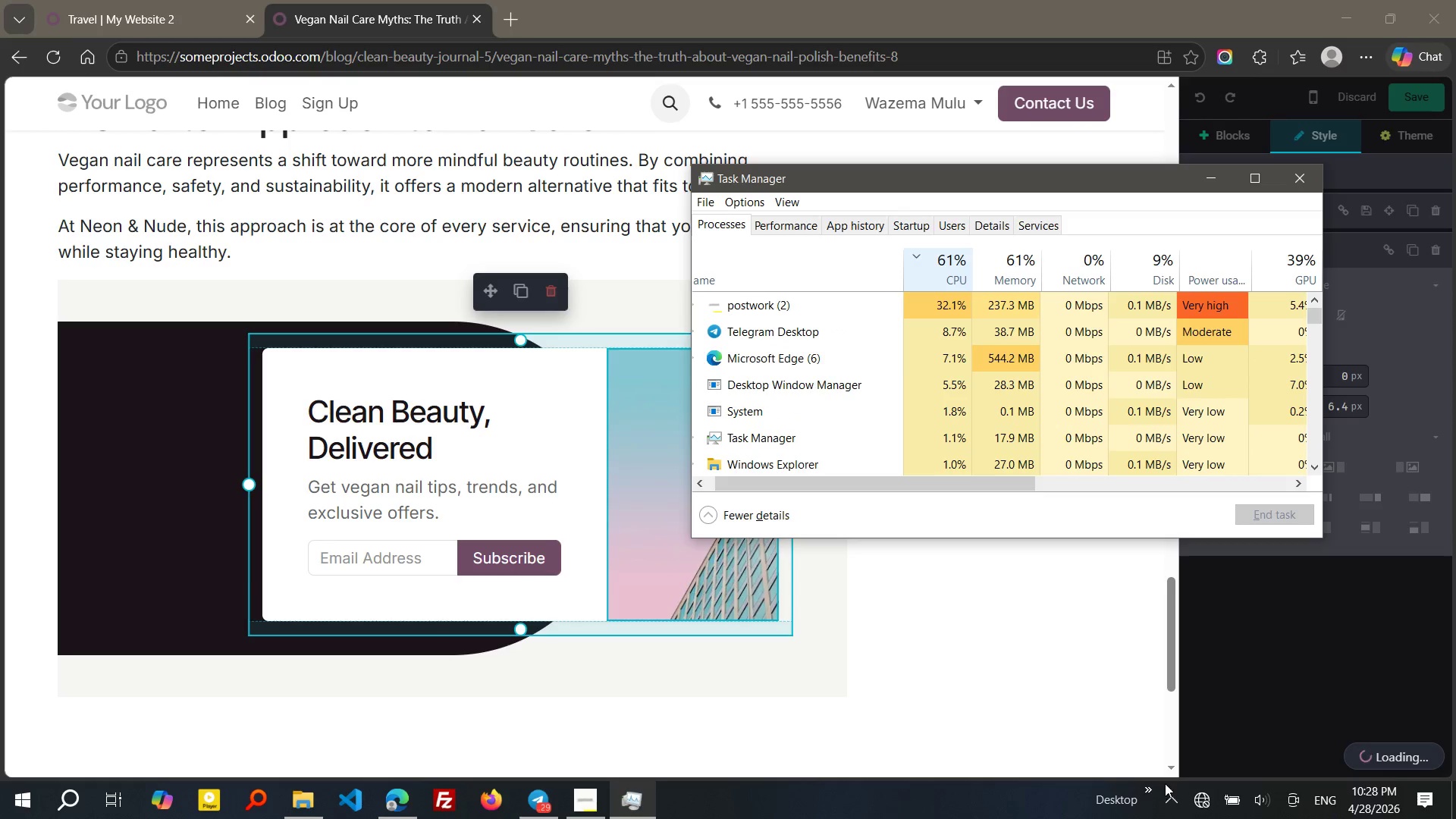 
left_click([1175, 811])
 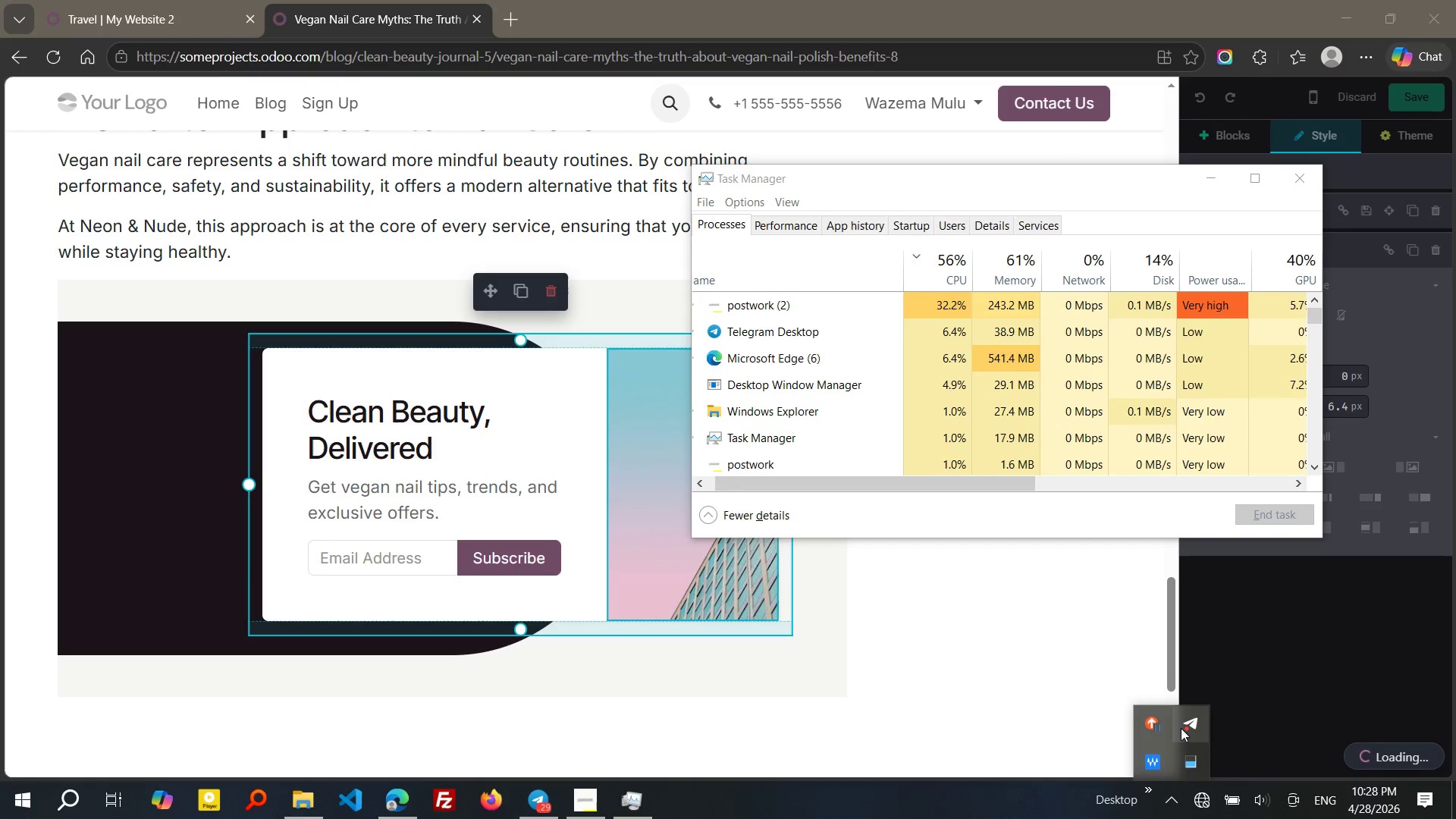 
right_click([1181, 726])
 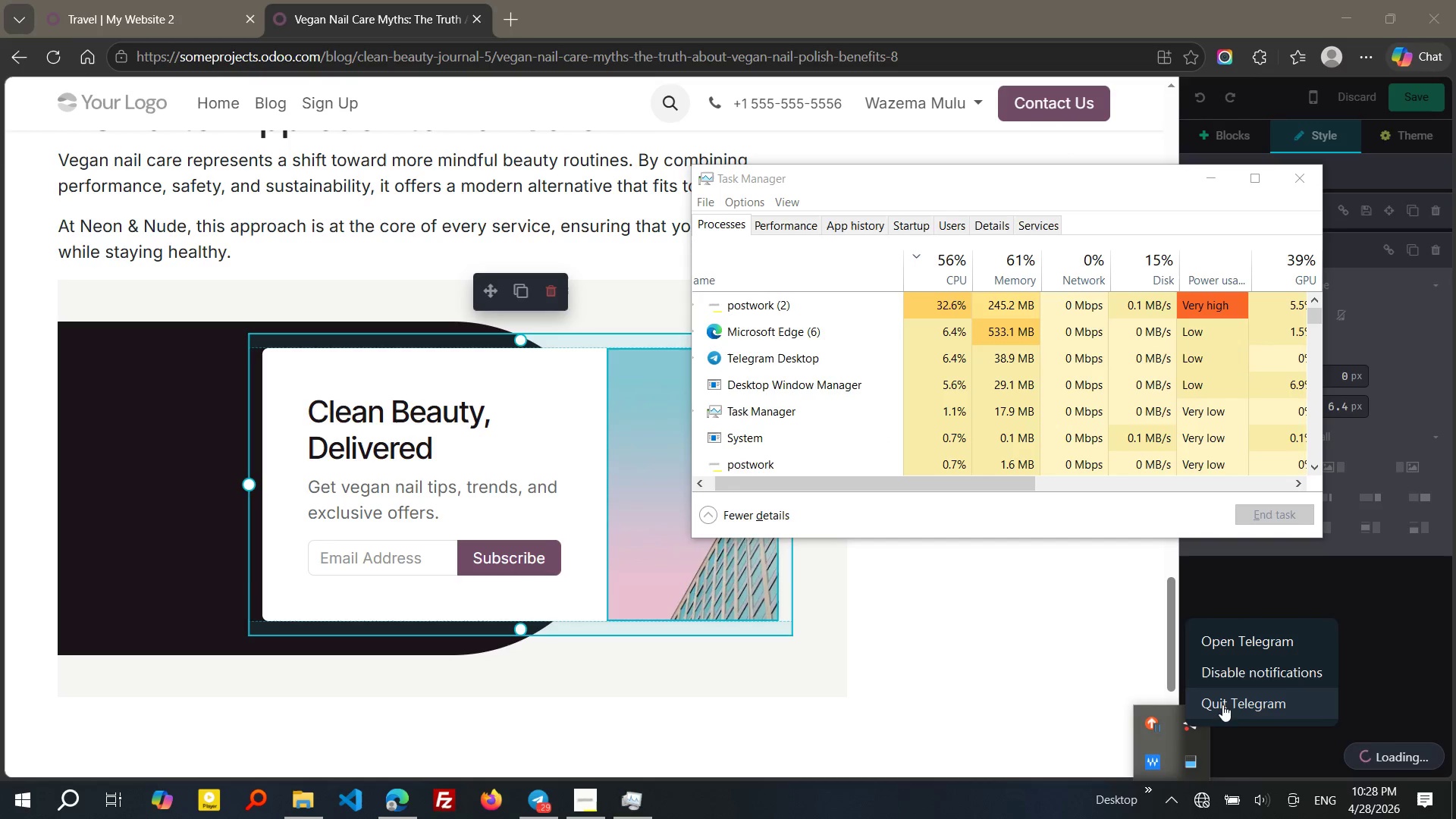 
left_click([1222, 704])
 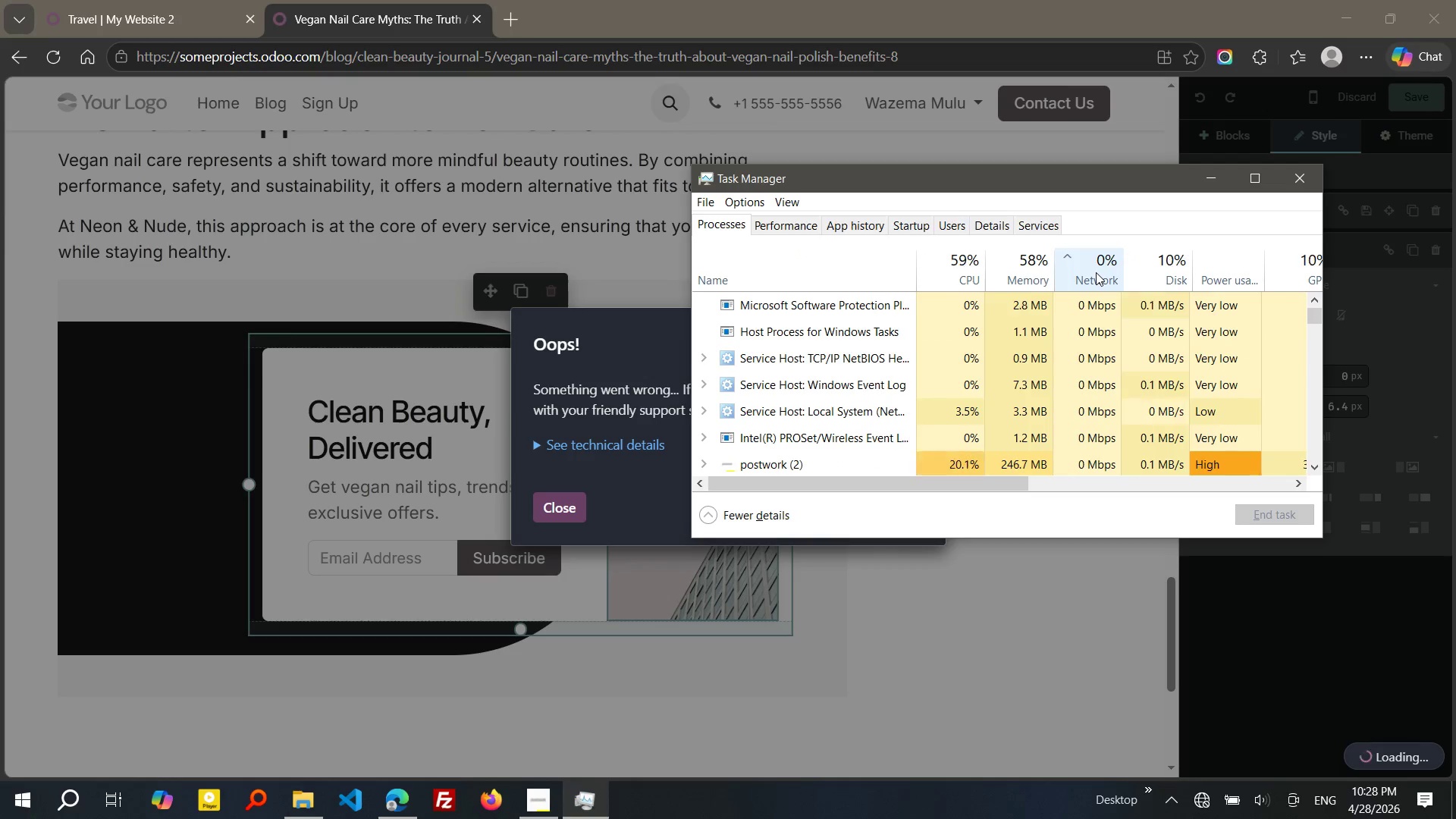 
wait(31.08)
 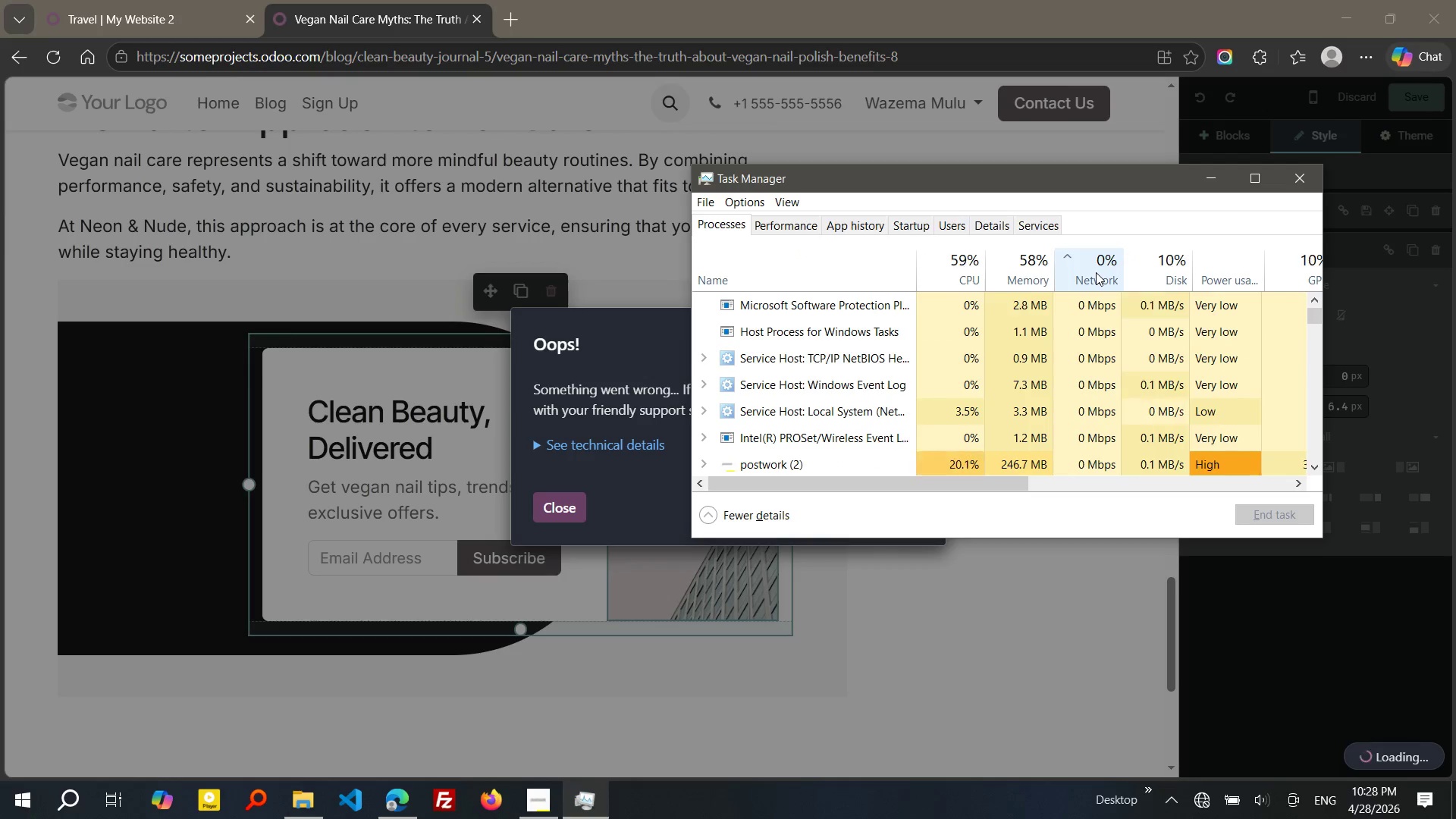 
left_click([568, 504])
 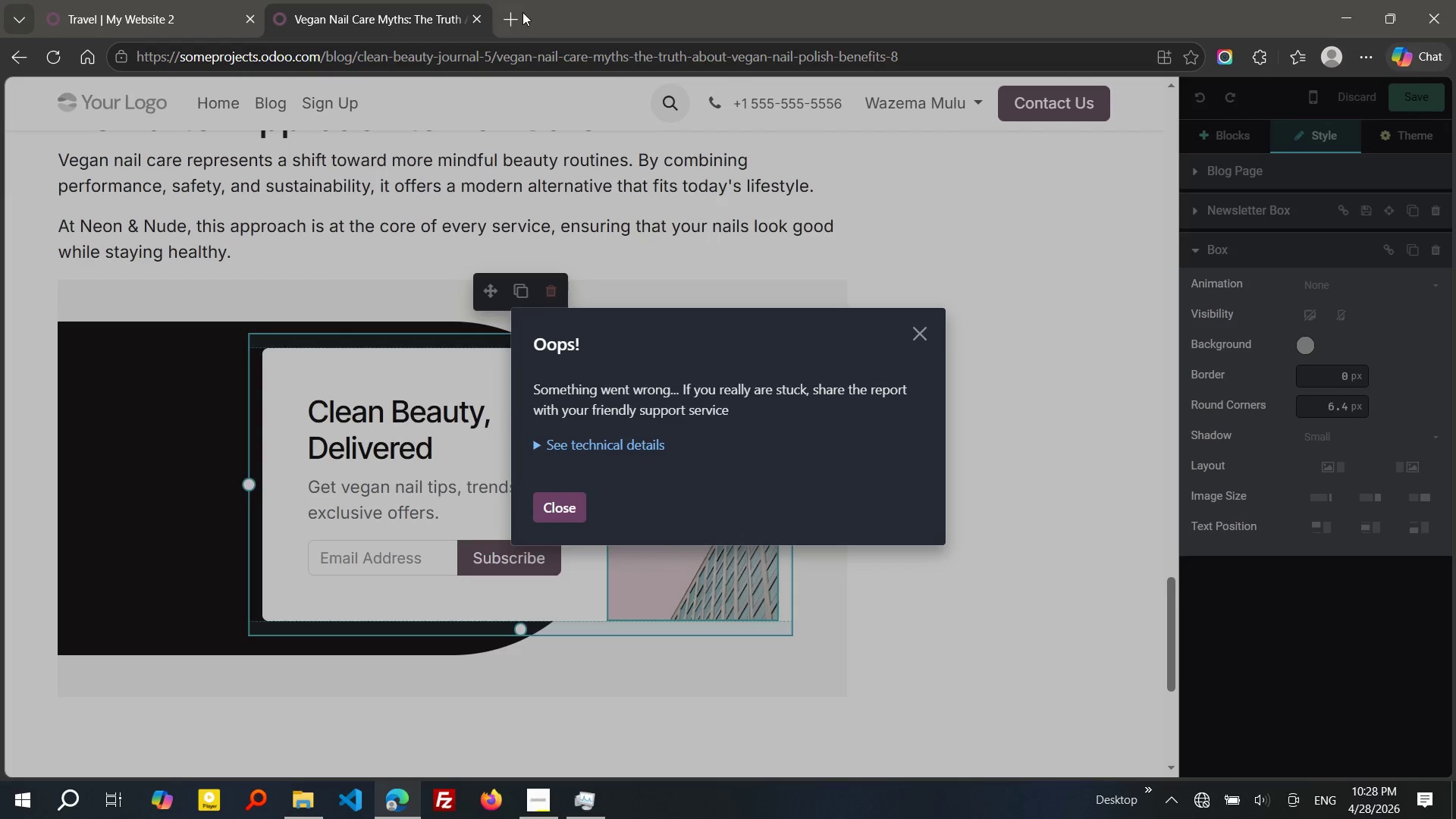 
left_click([513, 11])
 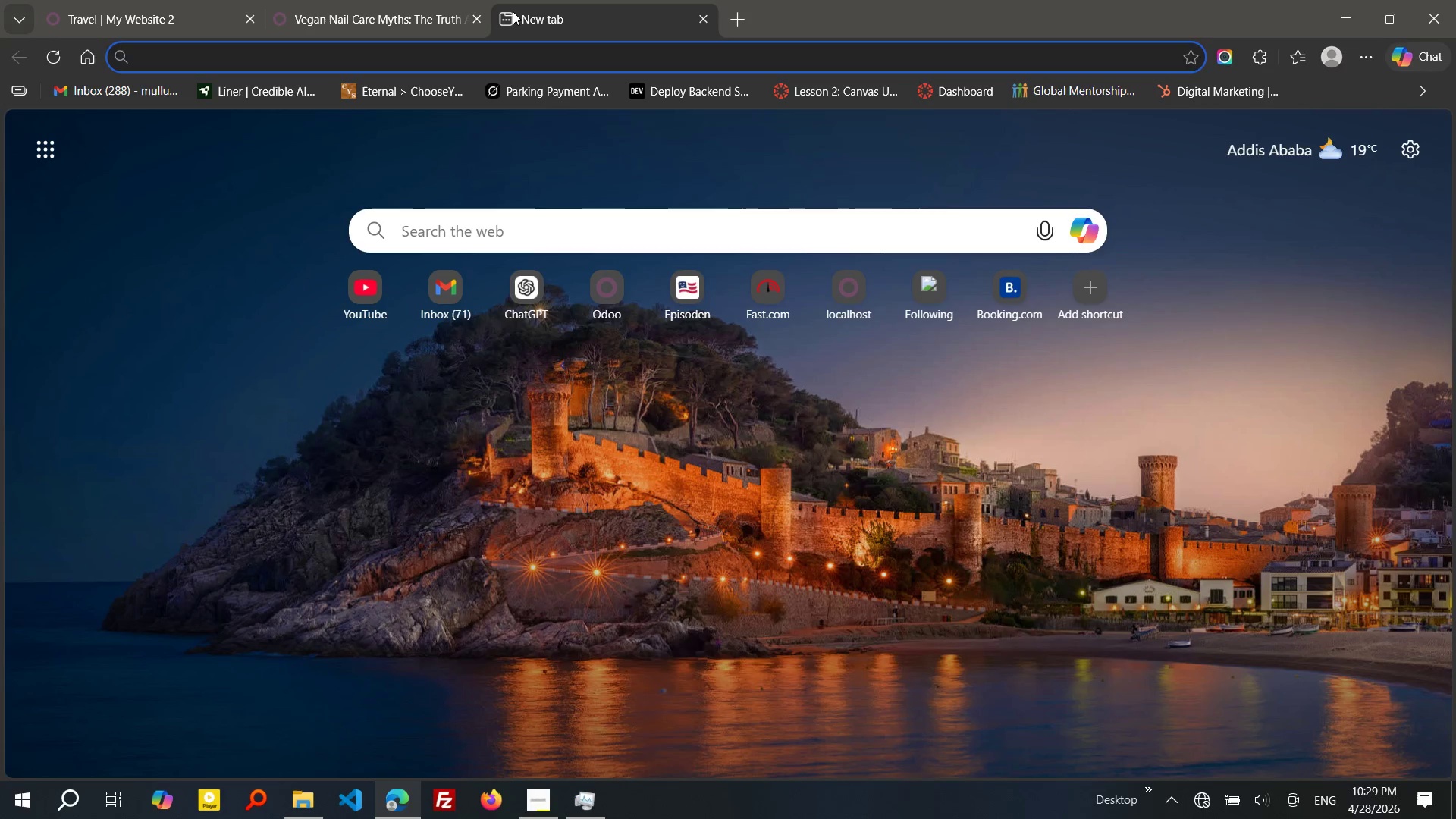 
type(hi)
key(Backspace)
 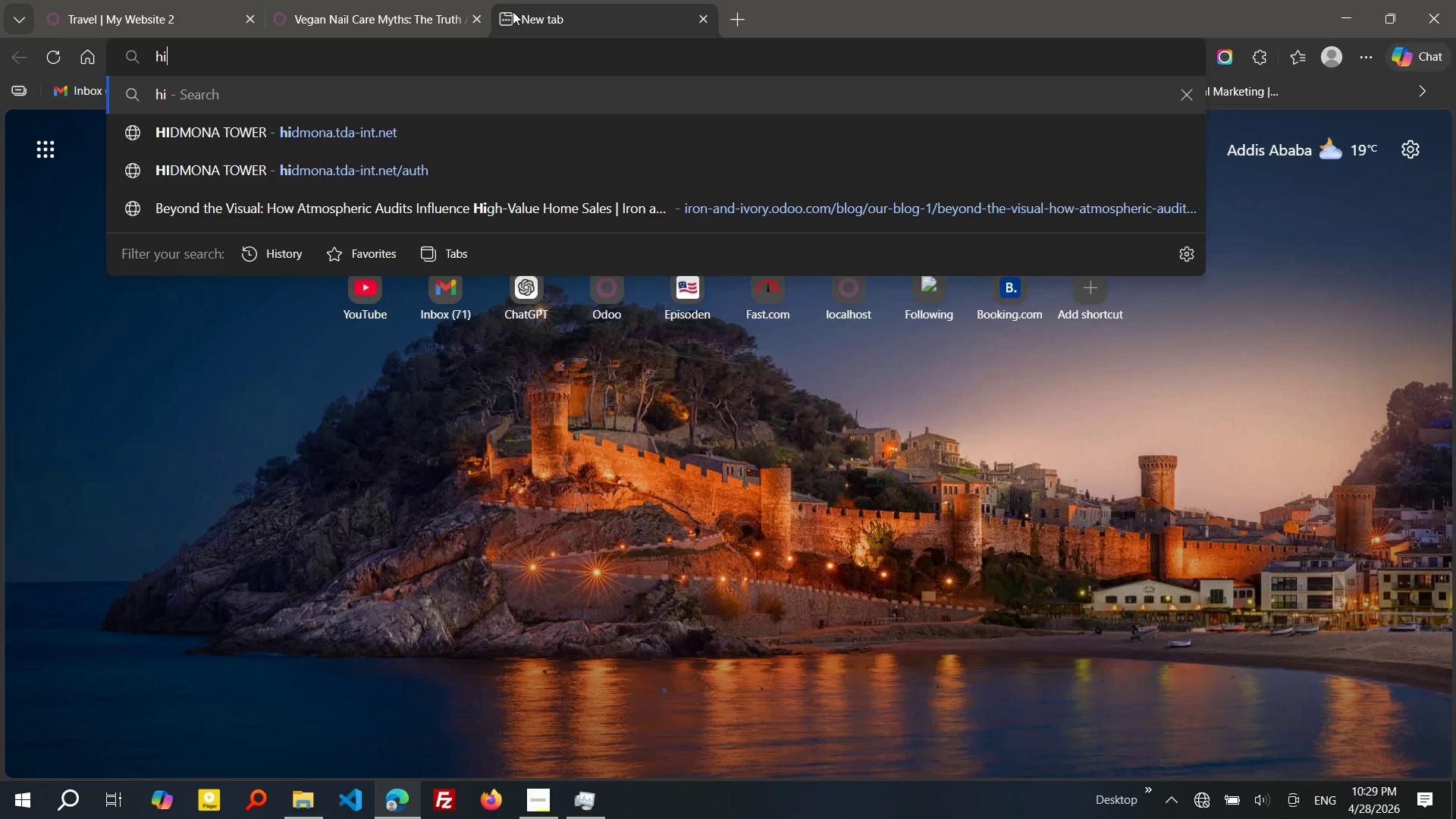 
key(Enter)
 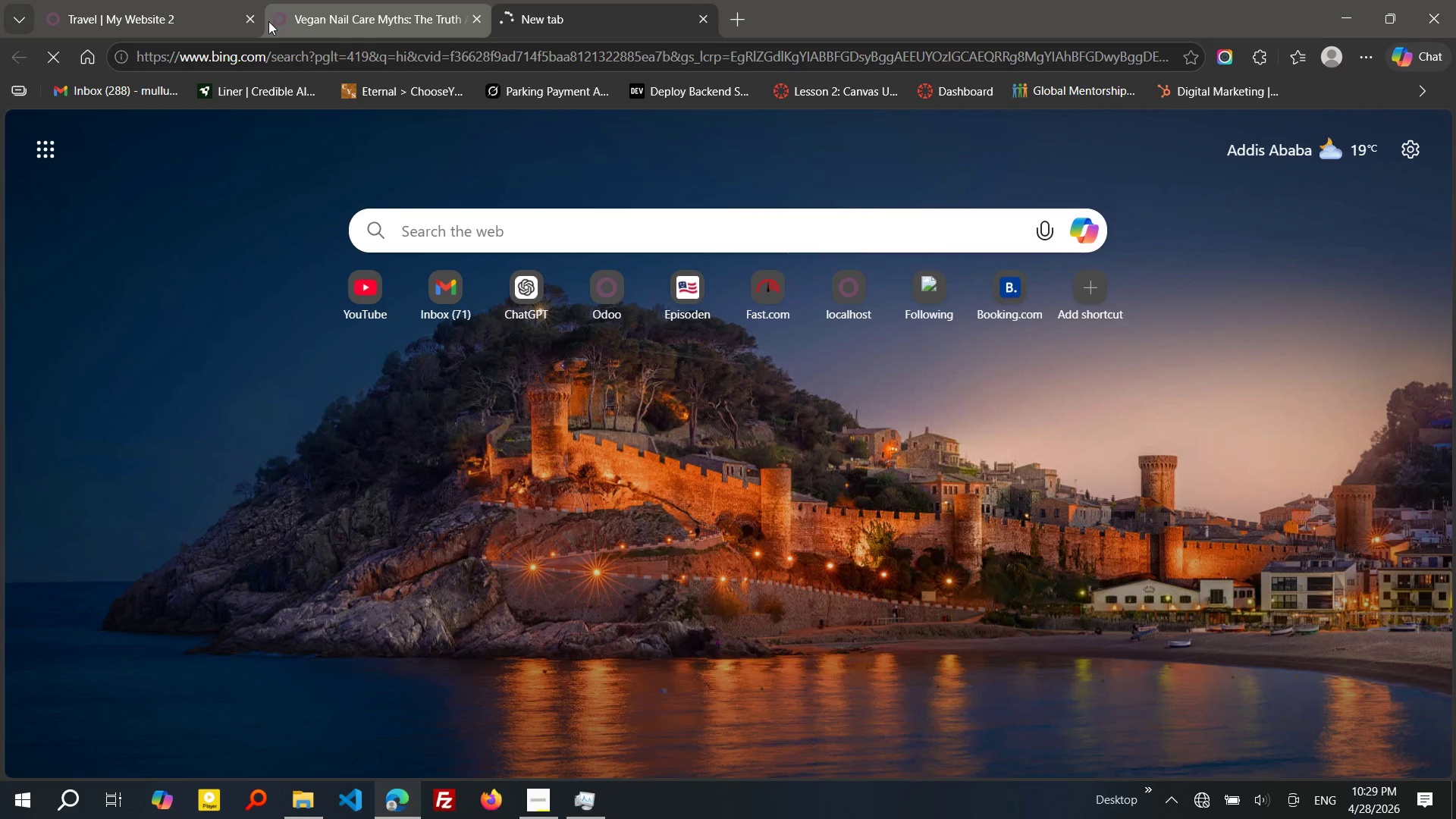 
left_click([247, 18])
 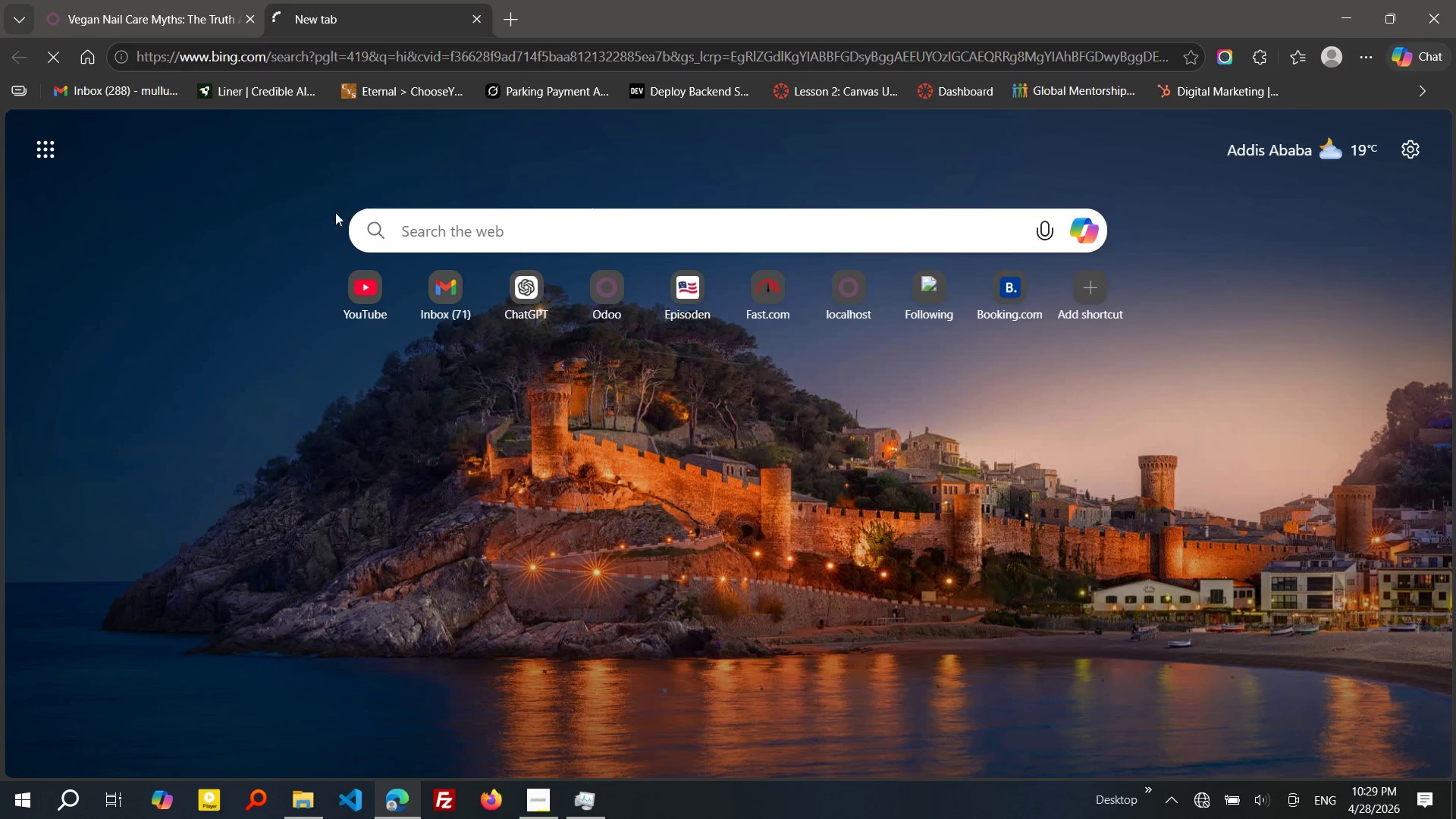 
wait(6.02)
 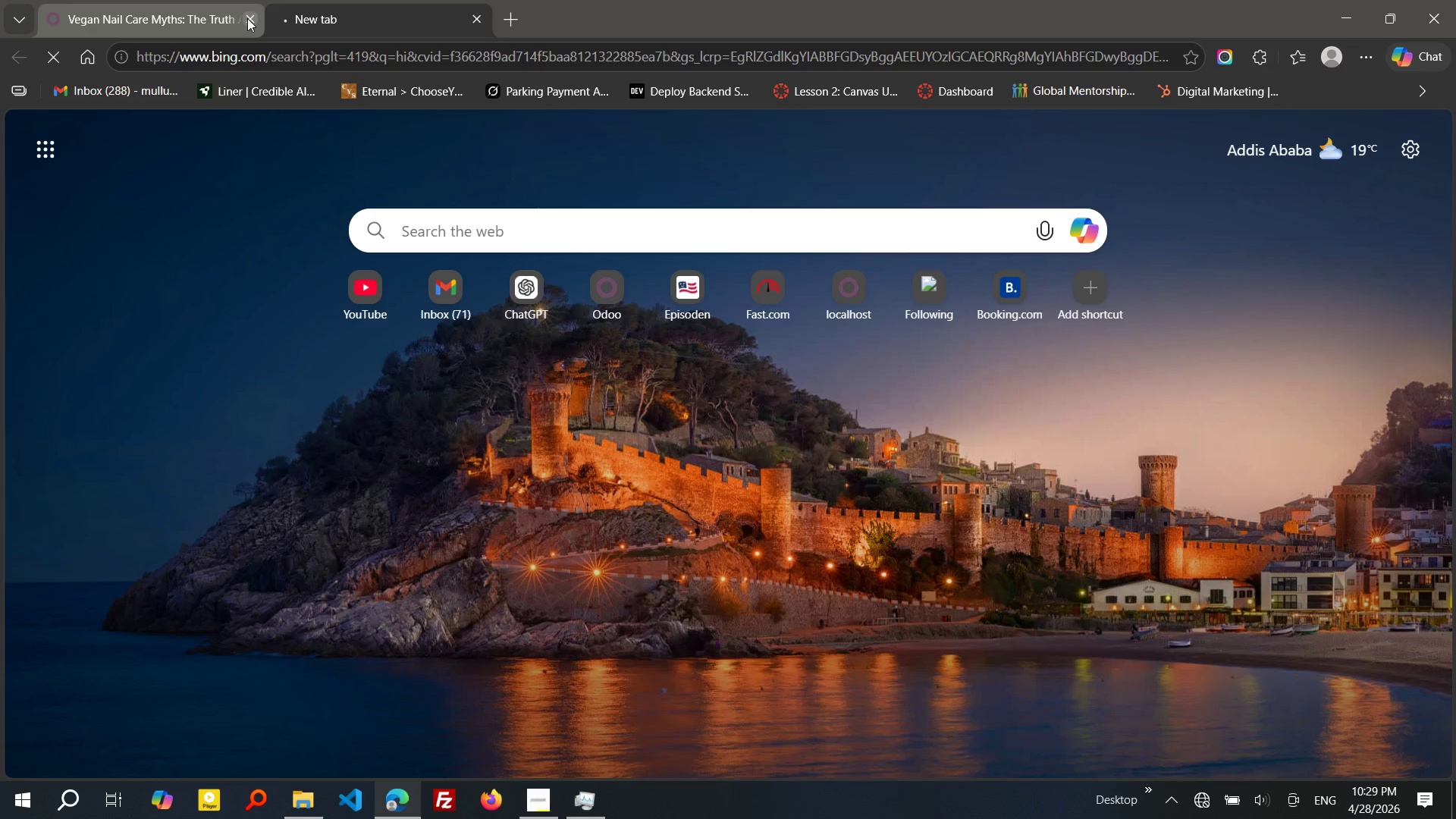 
left_click([1203, 801])
 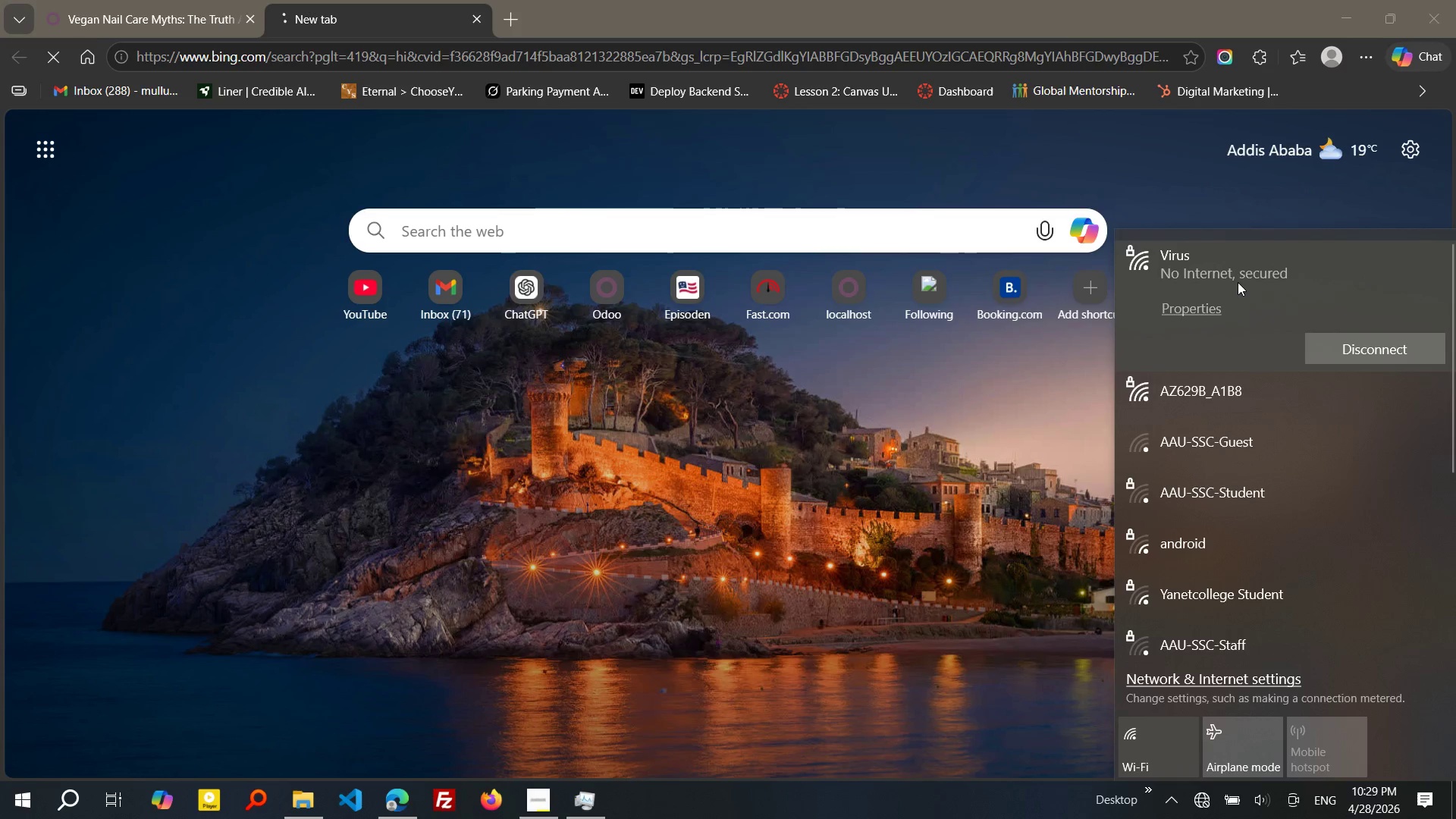 
wait(8.95)
 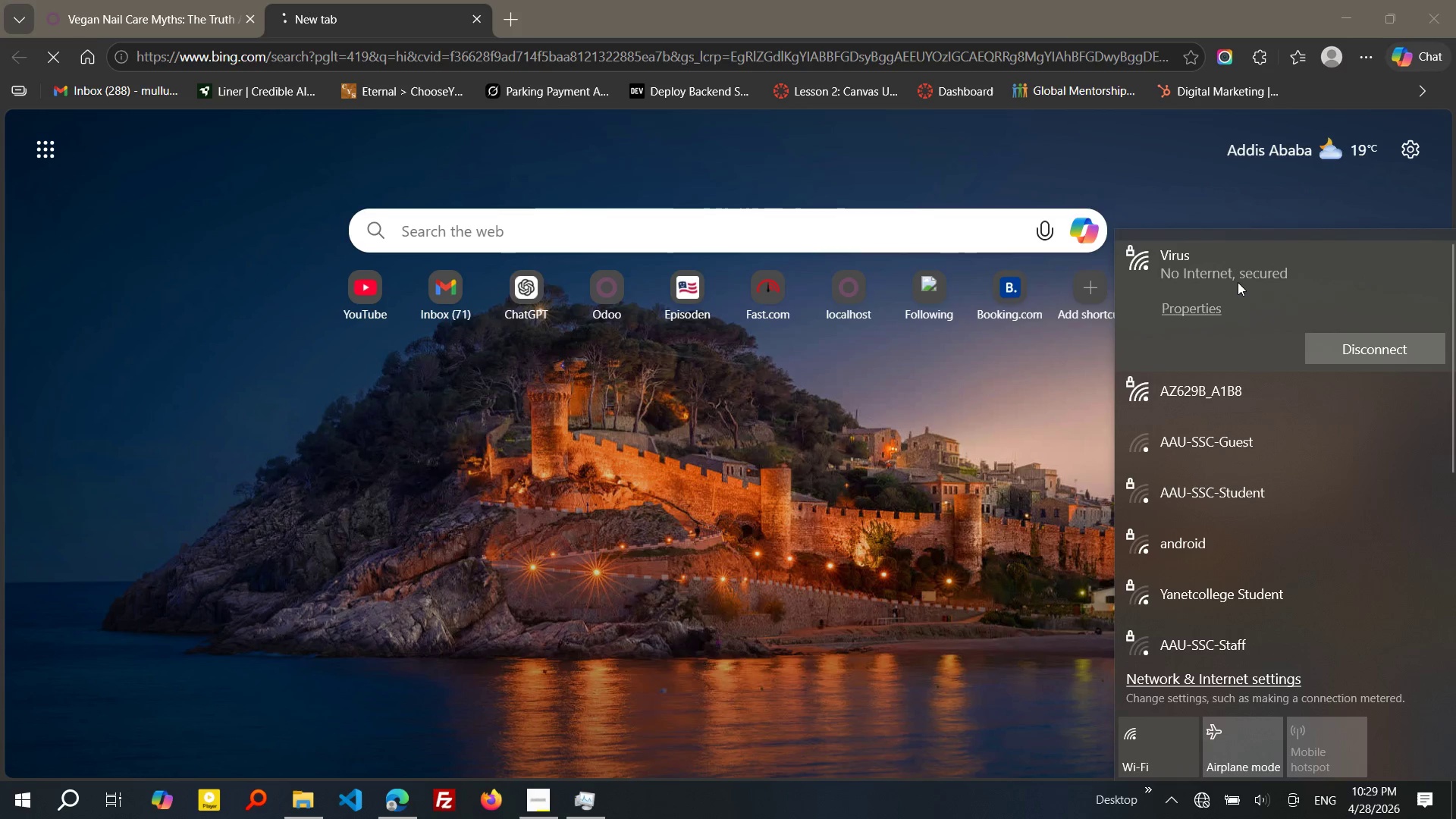 
left_click([1224, 404])
 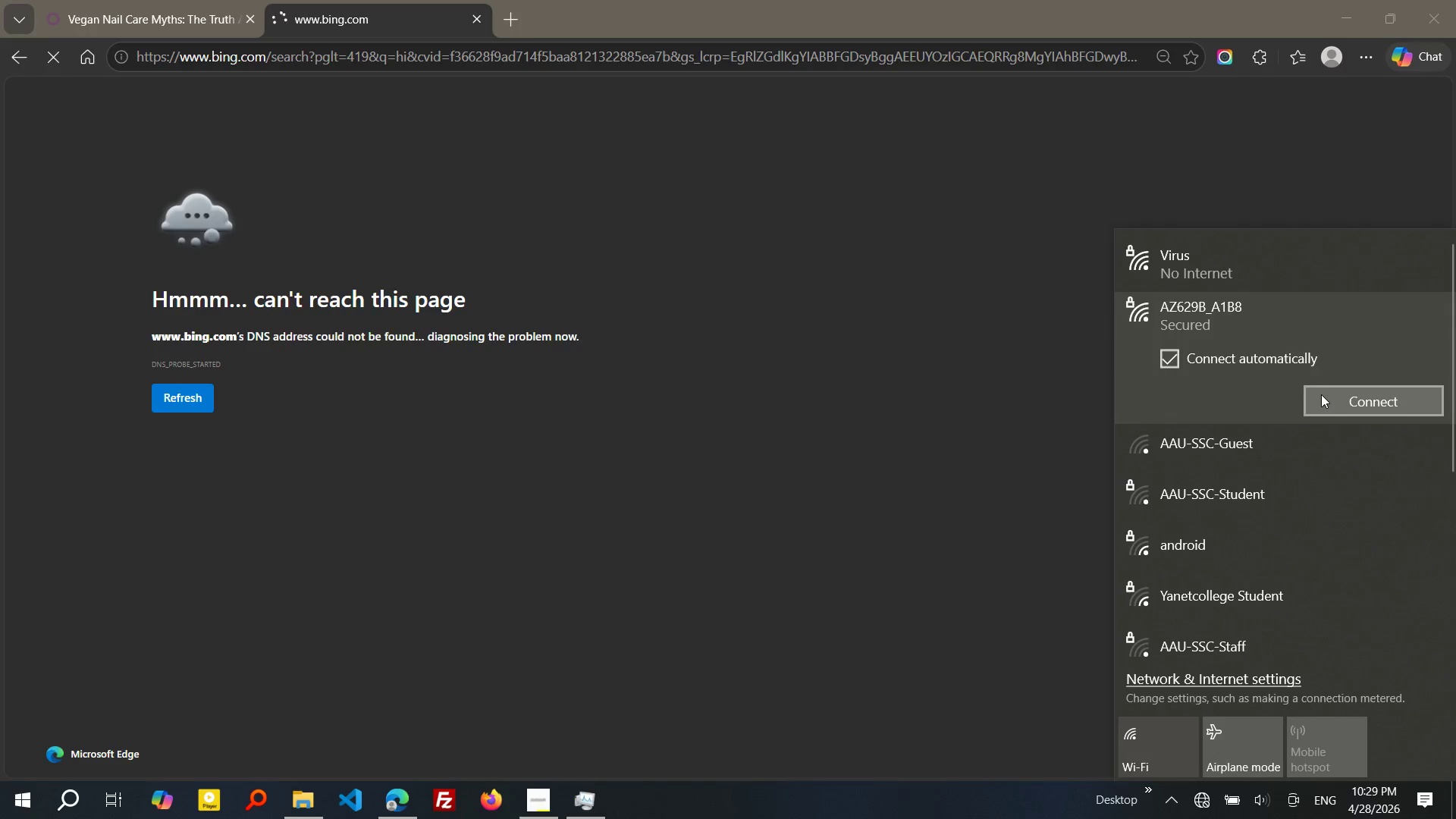 
left_click([1321, 394])
 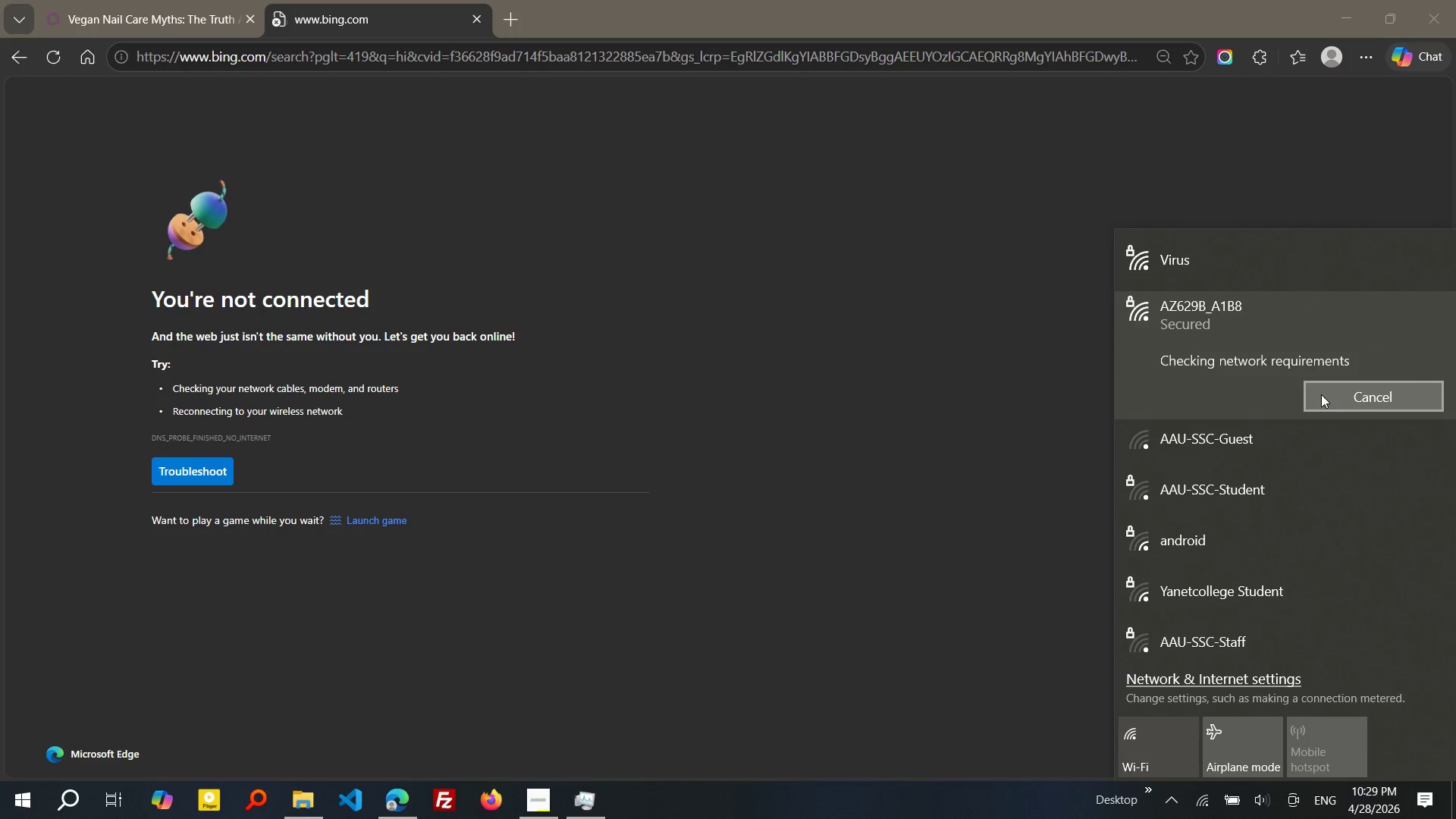 
wait(8.94)
 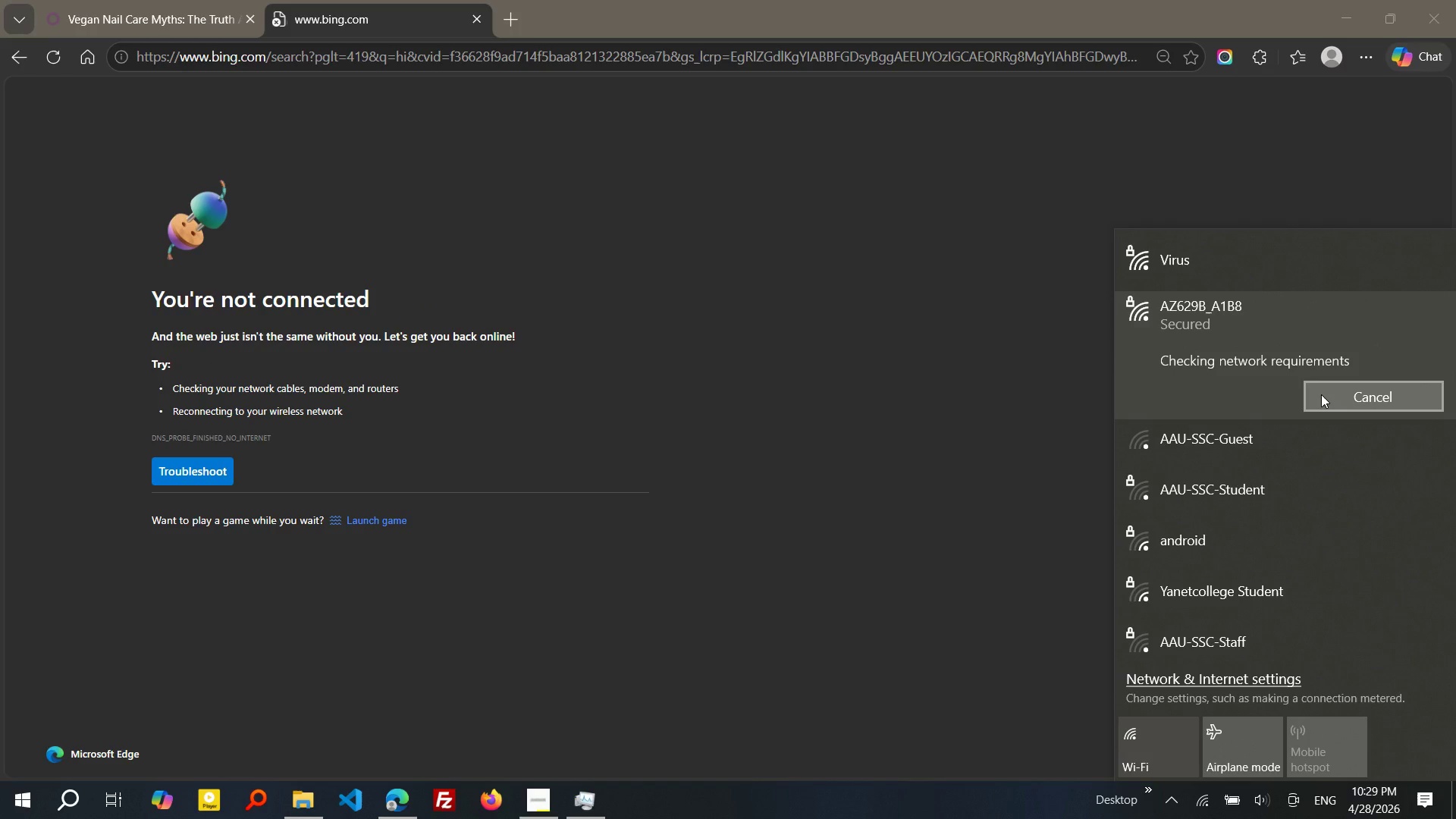 
left_click([529, 43])
 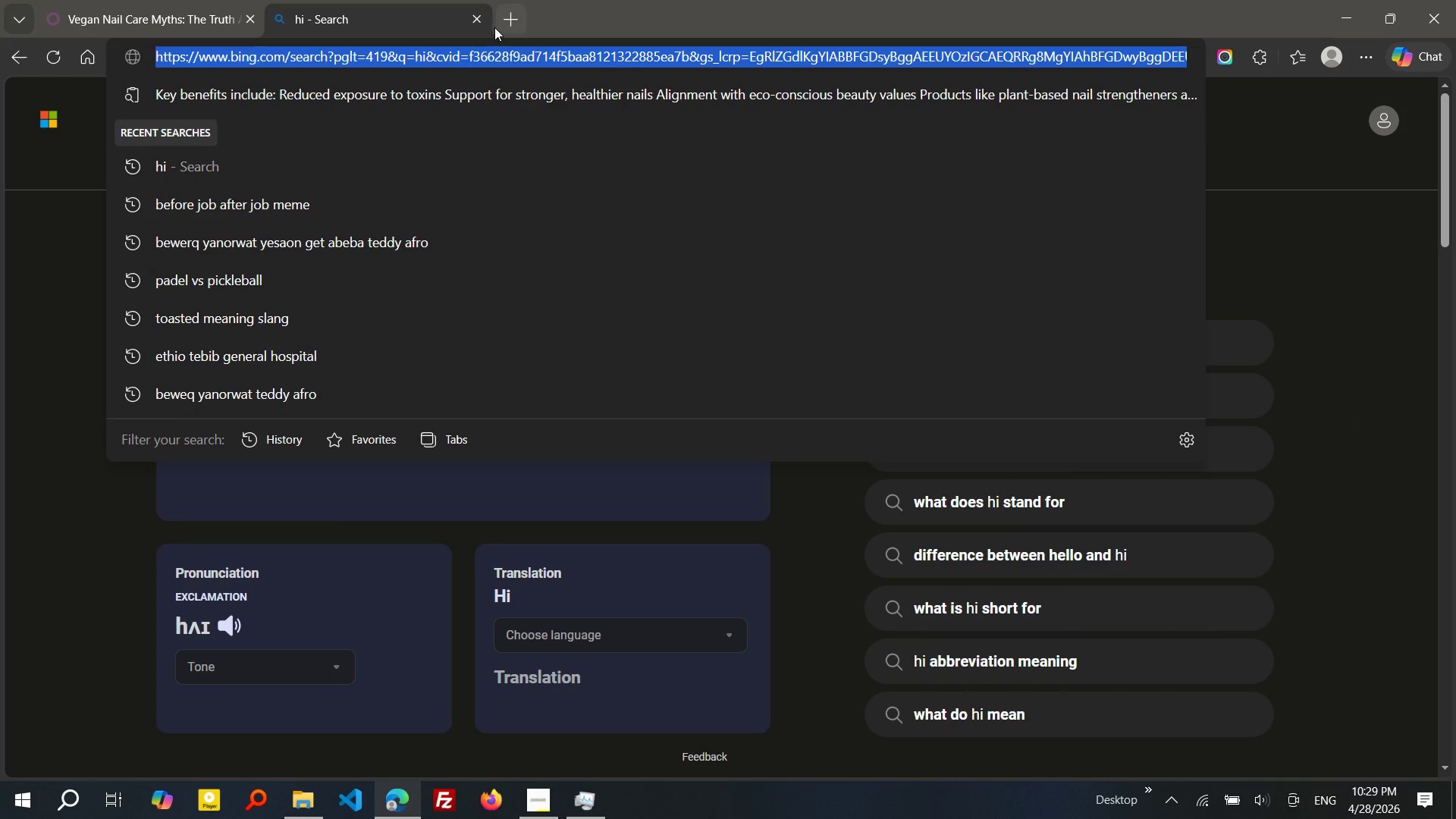 
left_click([475, 20])
 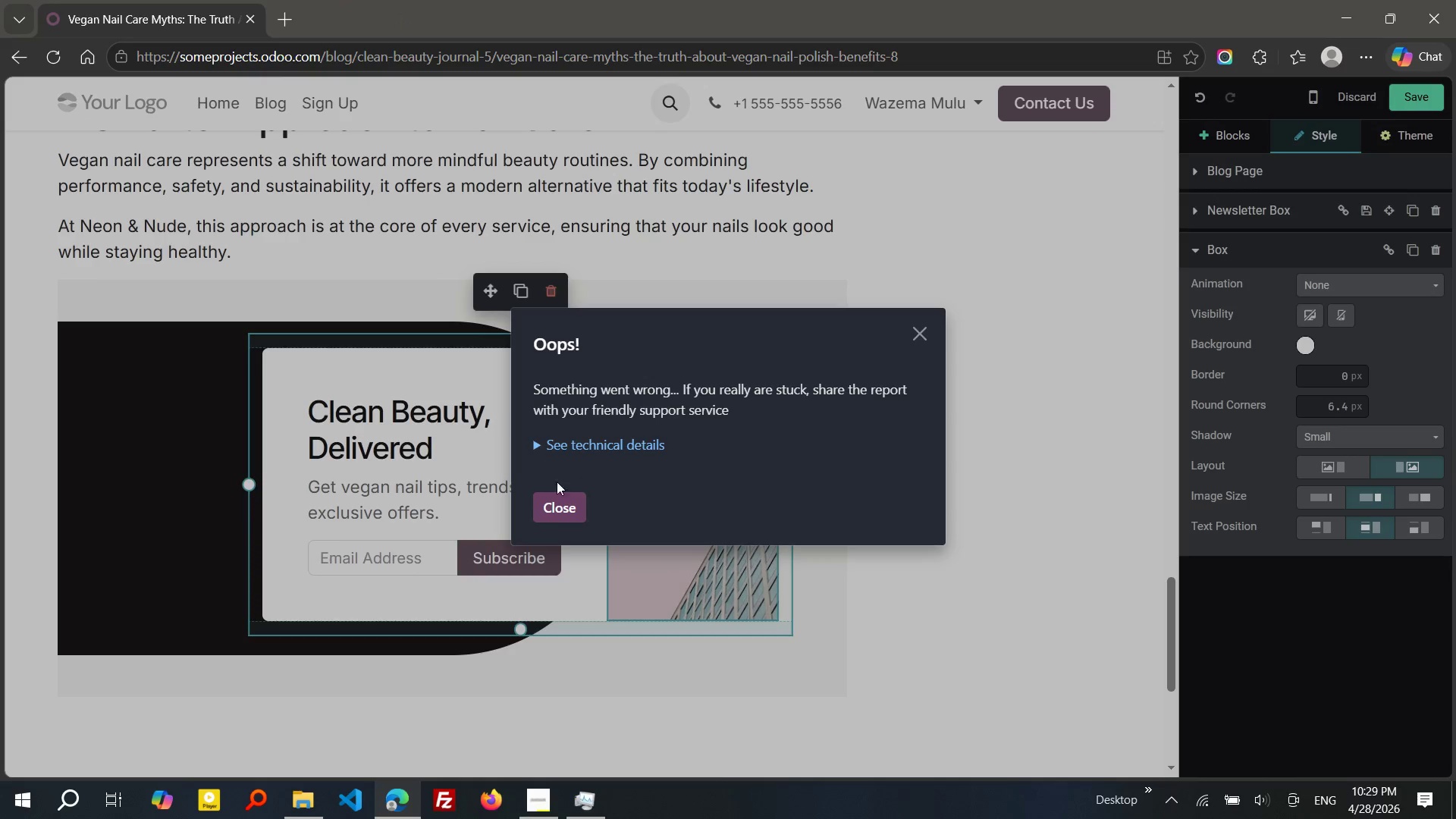 
left_click([563, 500])
 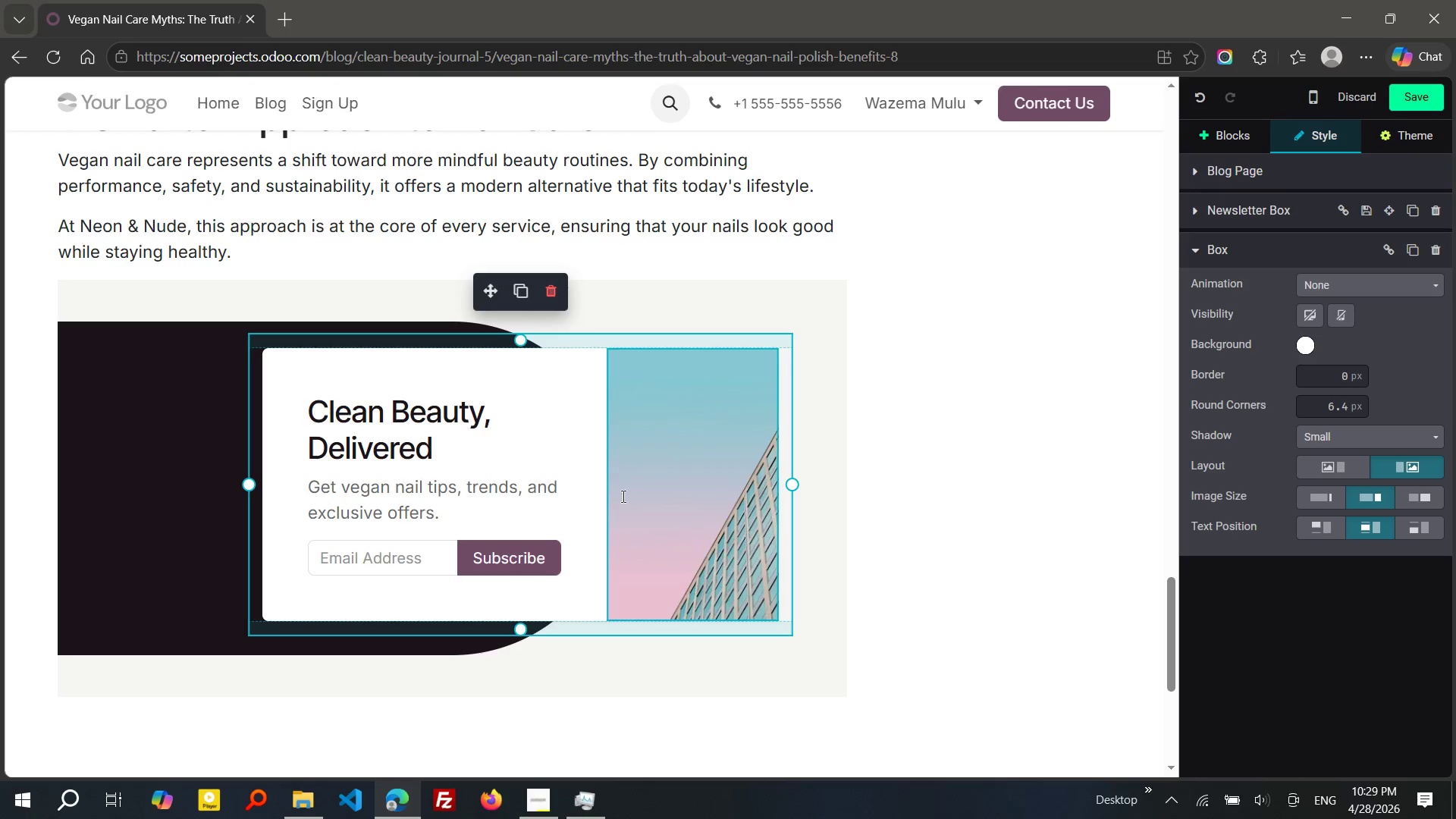 
double_click([669, 497])
 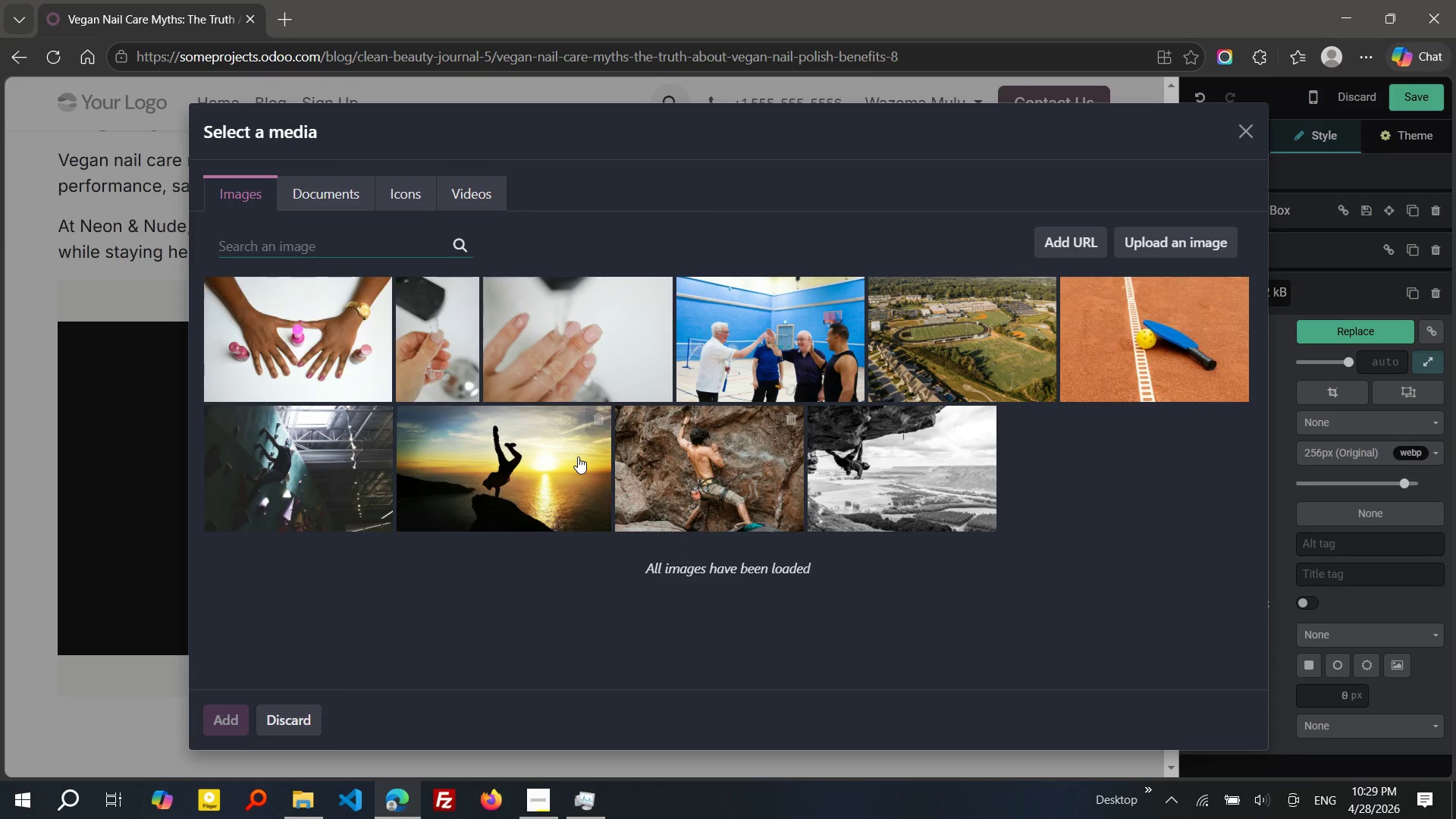 
wait(5.01)
 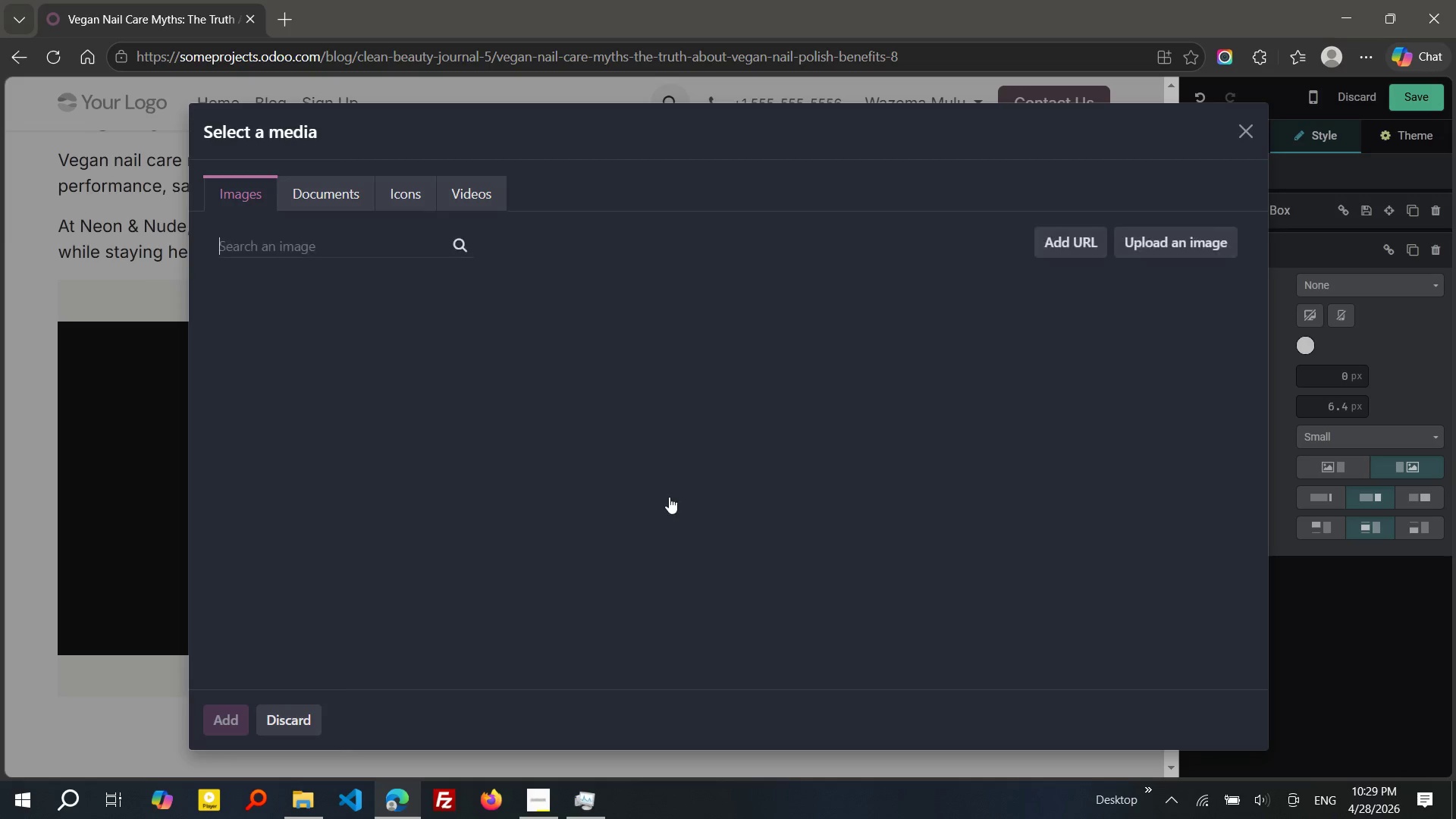 
left_click([458, 362])
 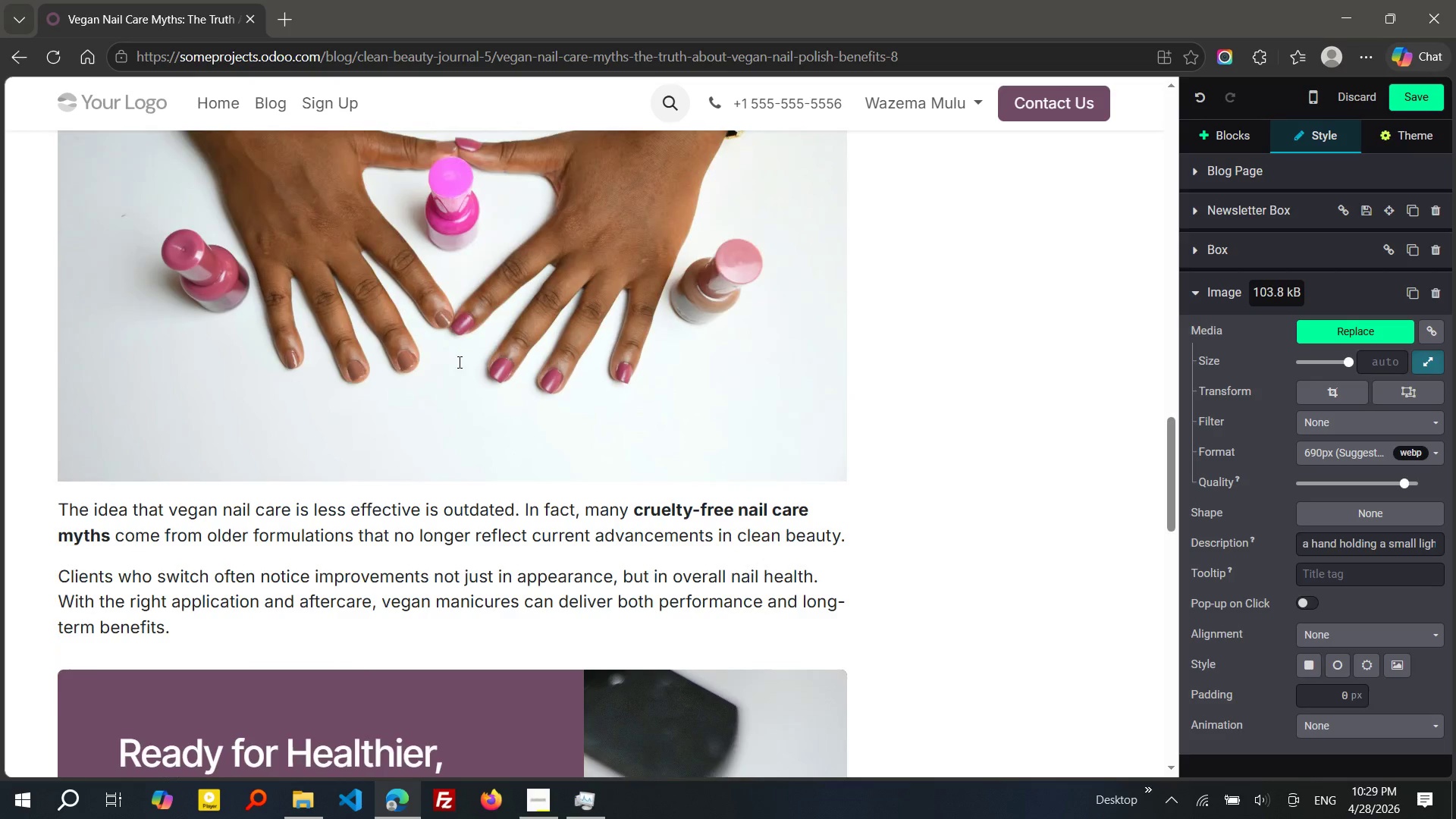 
wait(8.72)
 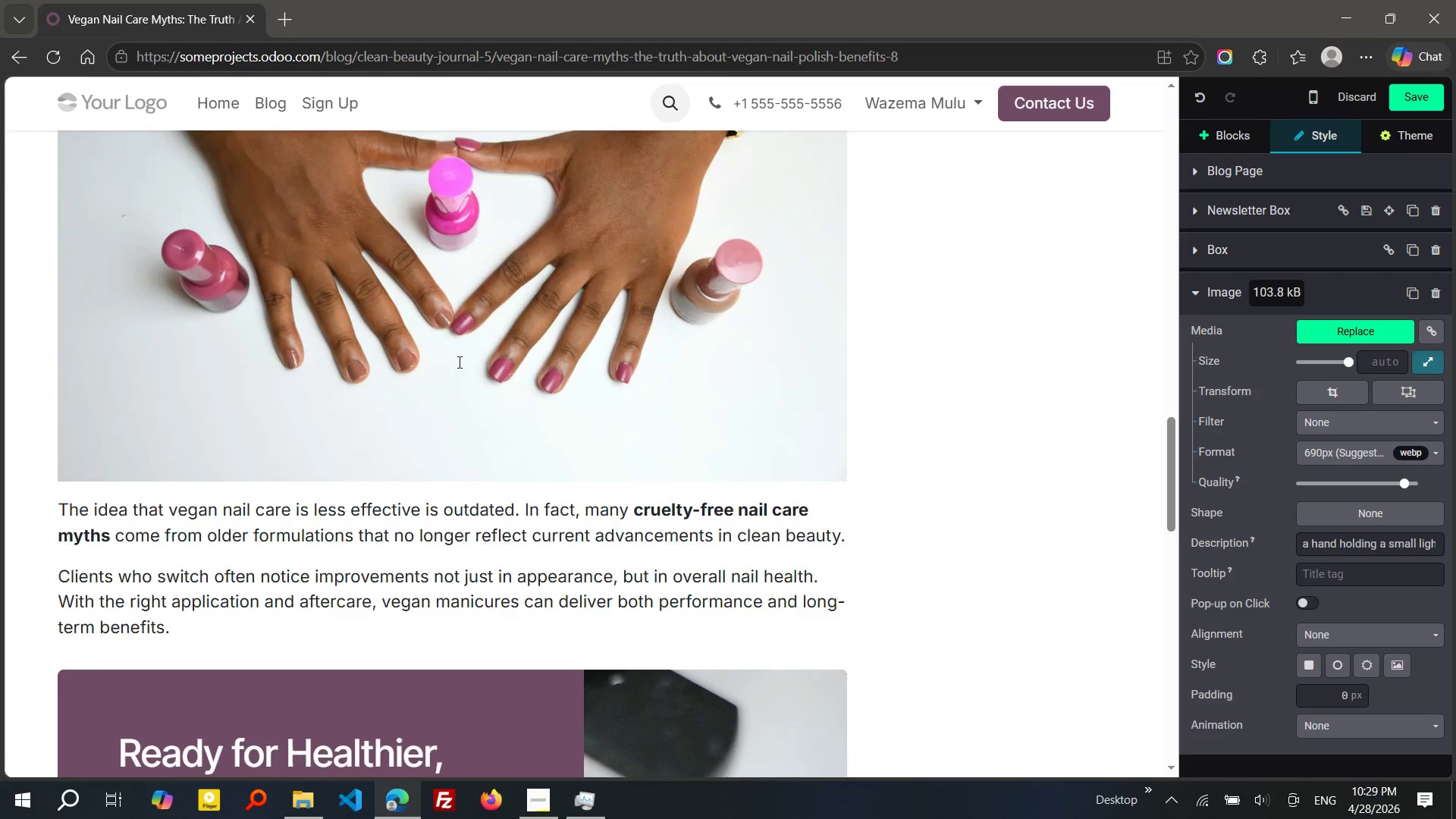 
left_click([1424, 102])
 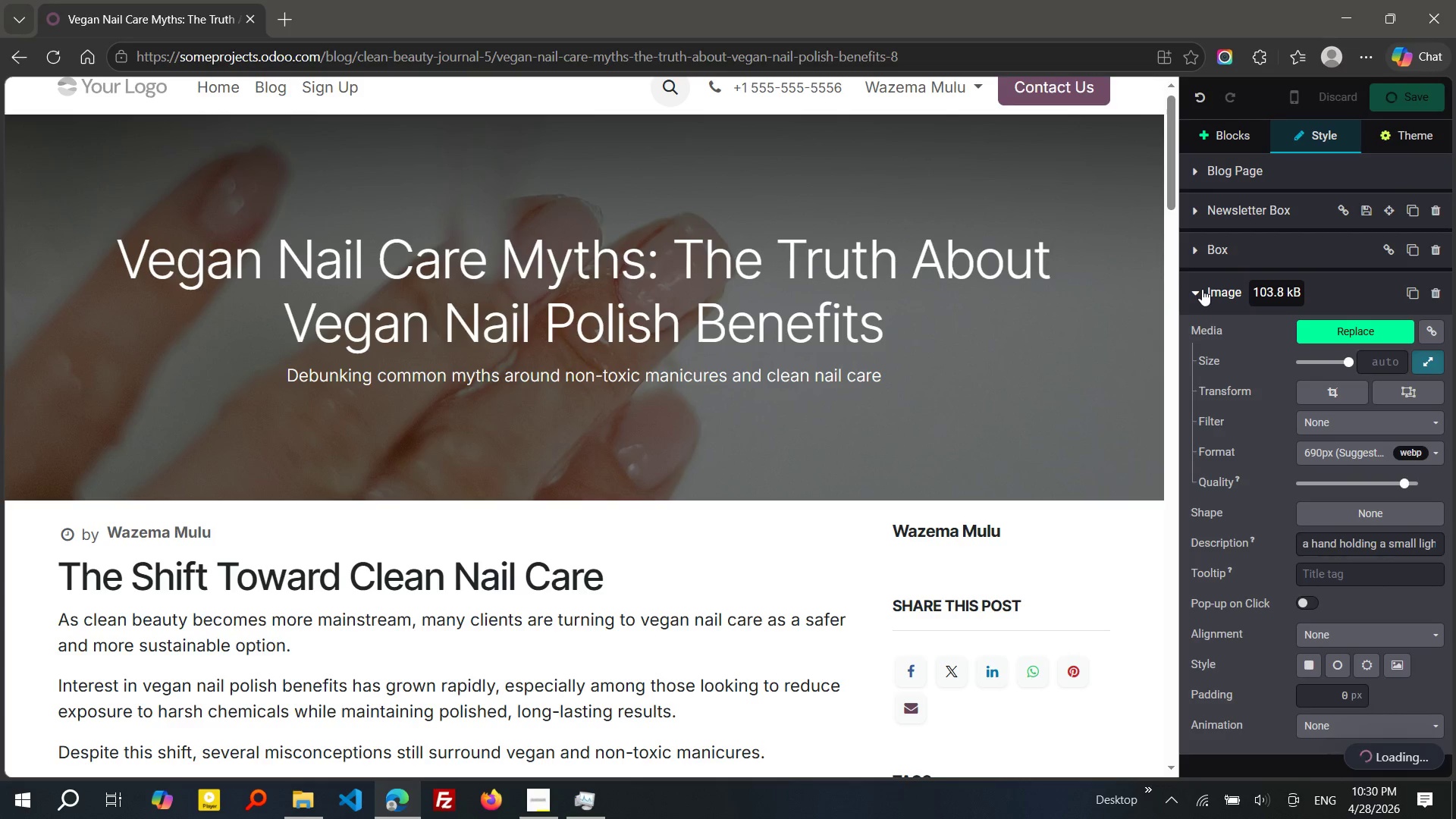 
wait(15.92)
 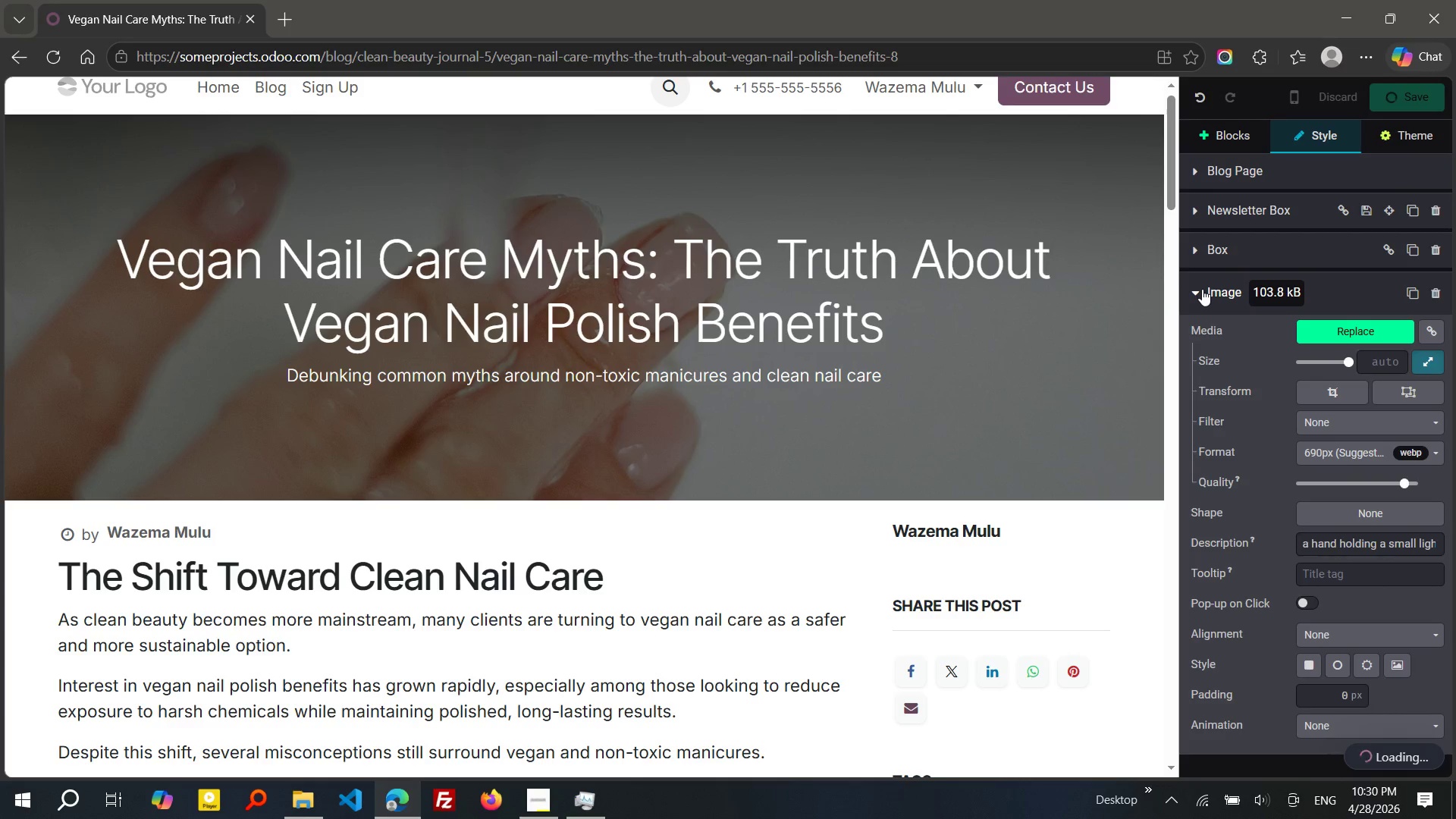 
left_click([592, 799])
 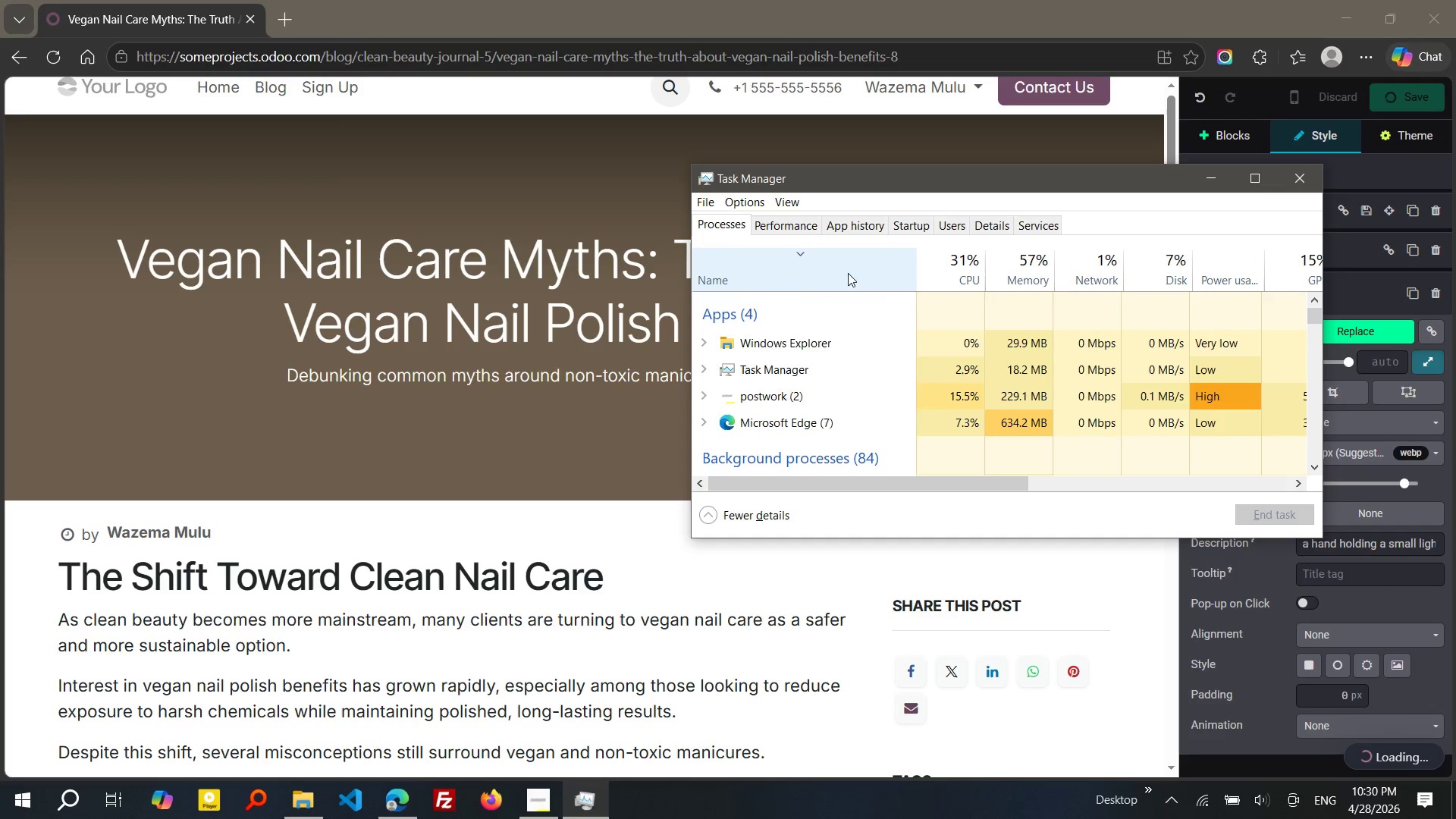 
wait(42.62)
 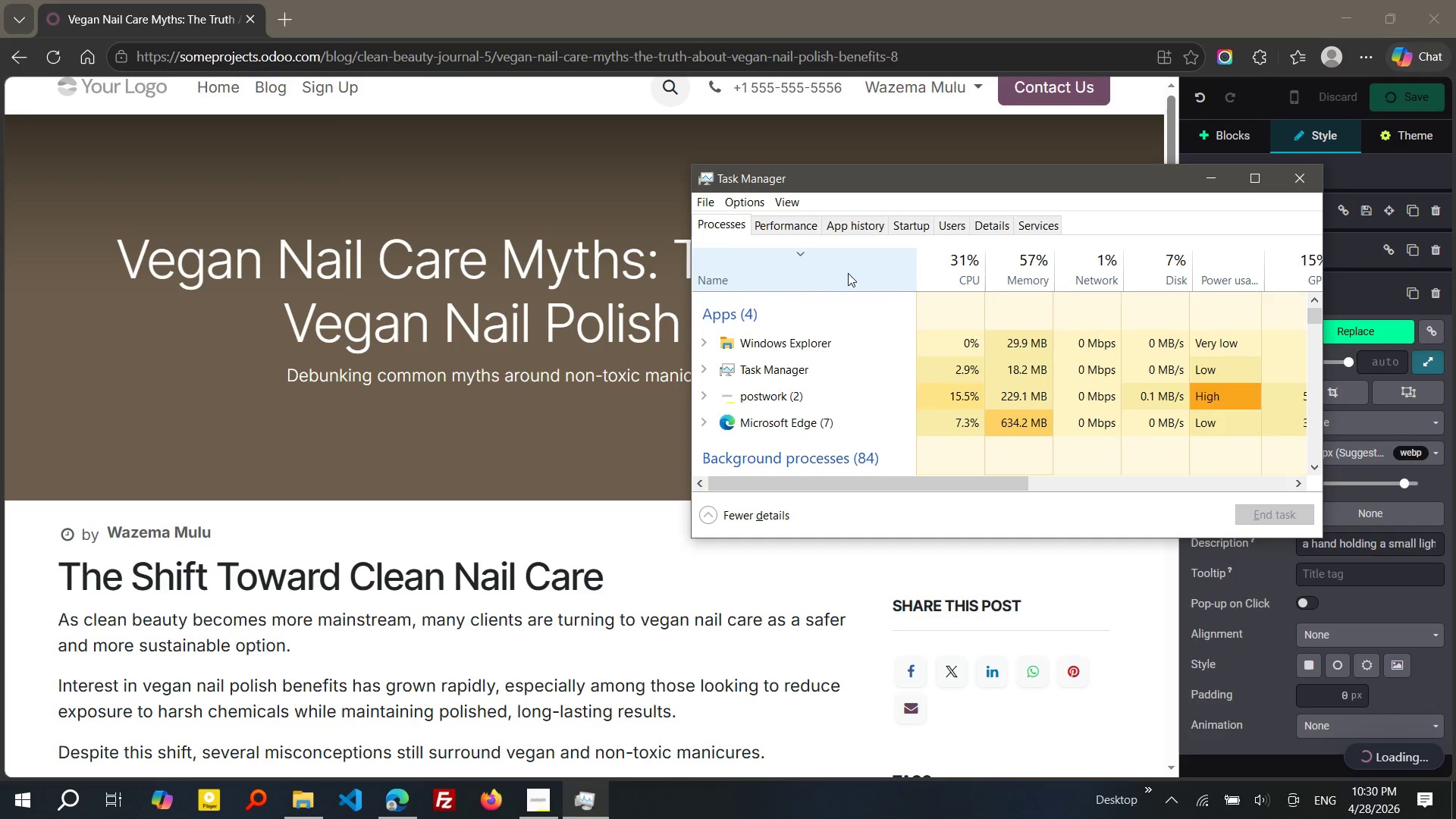 
left_click([1197, 801])
 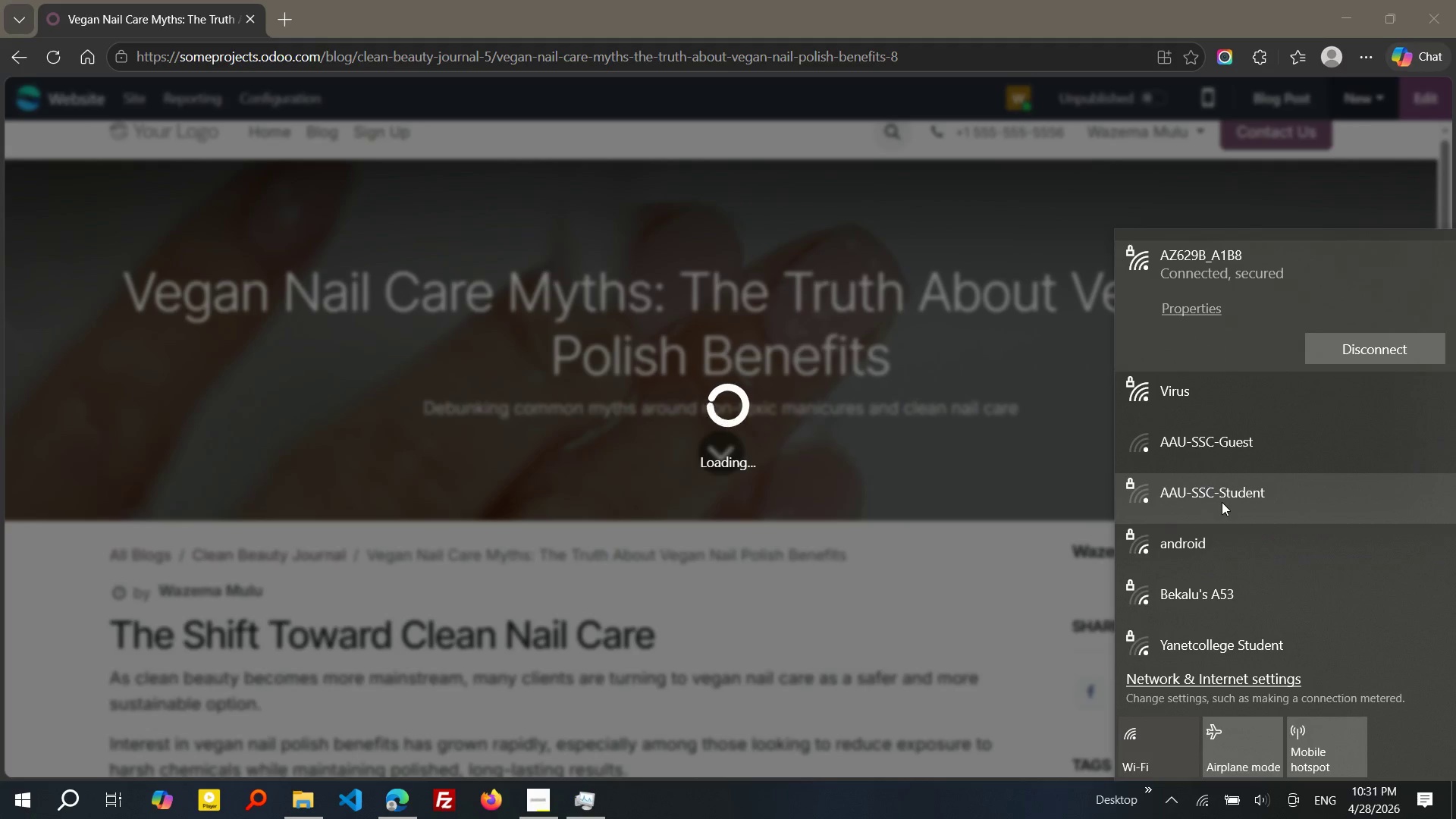 
wait(18.56)
 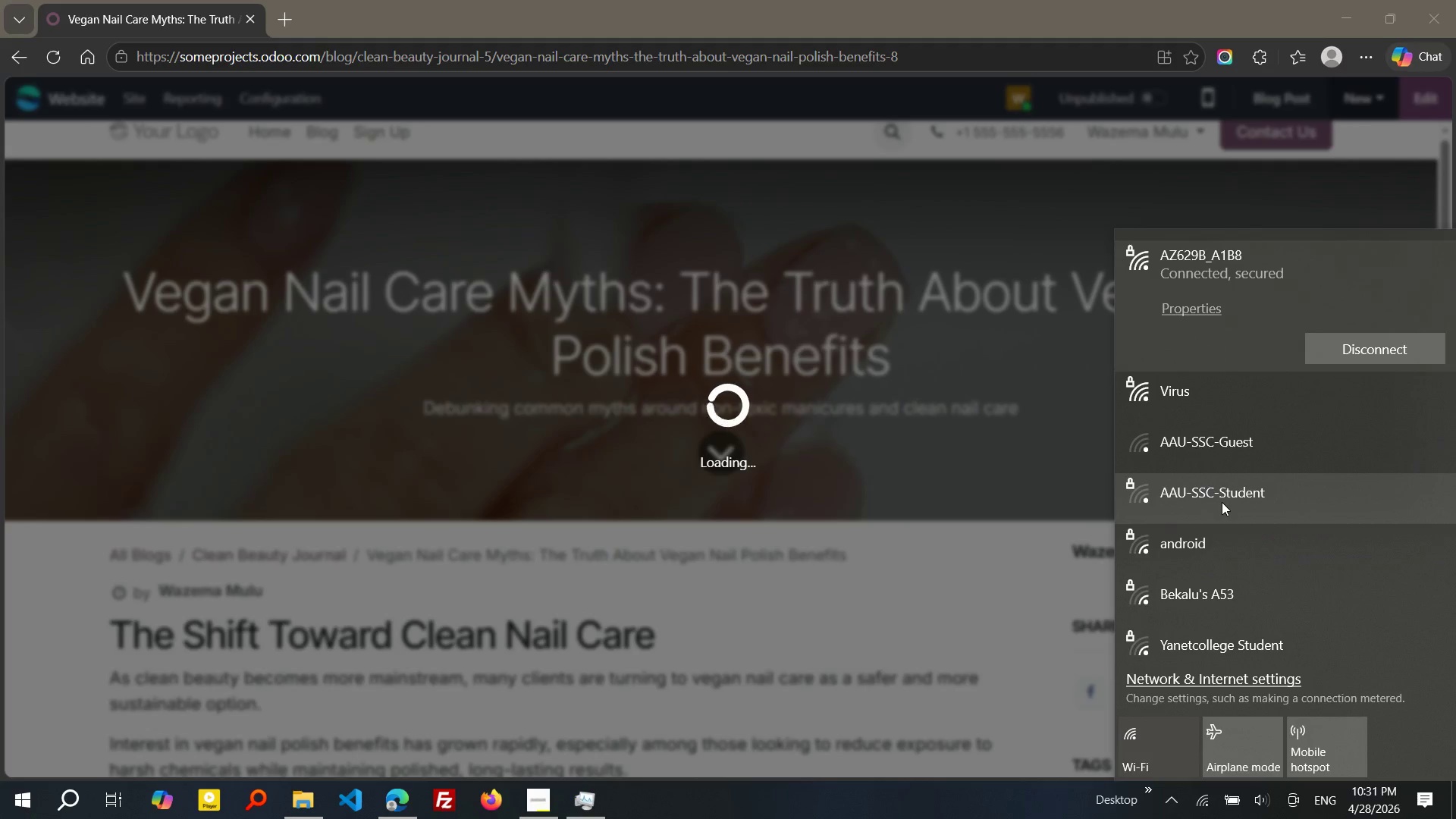 
left_click([1187, 406])
 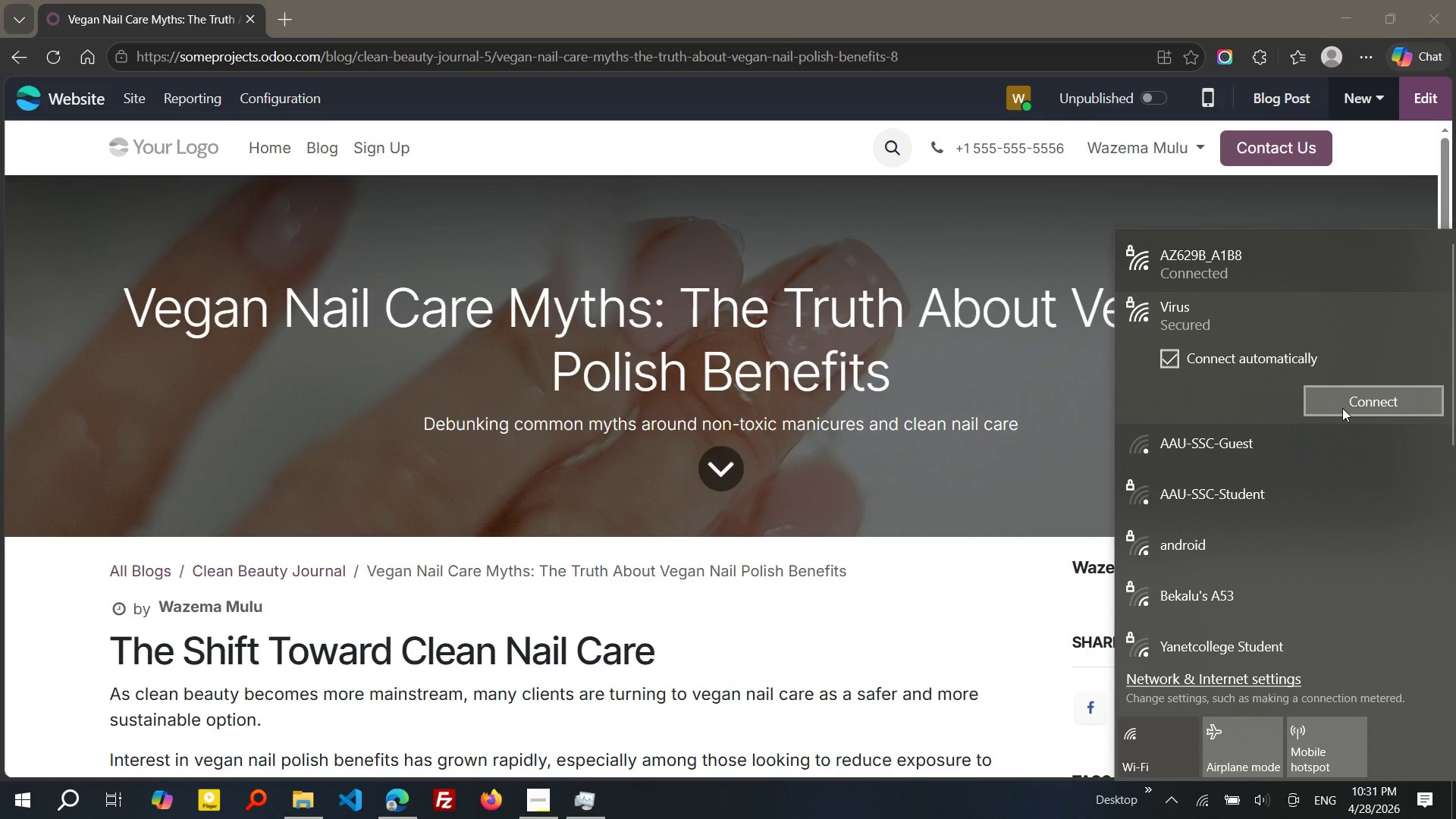 
left_click([1345, 408])
 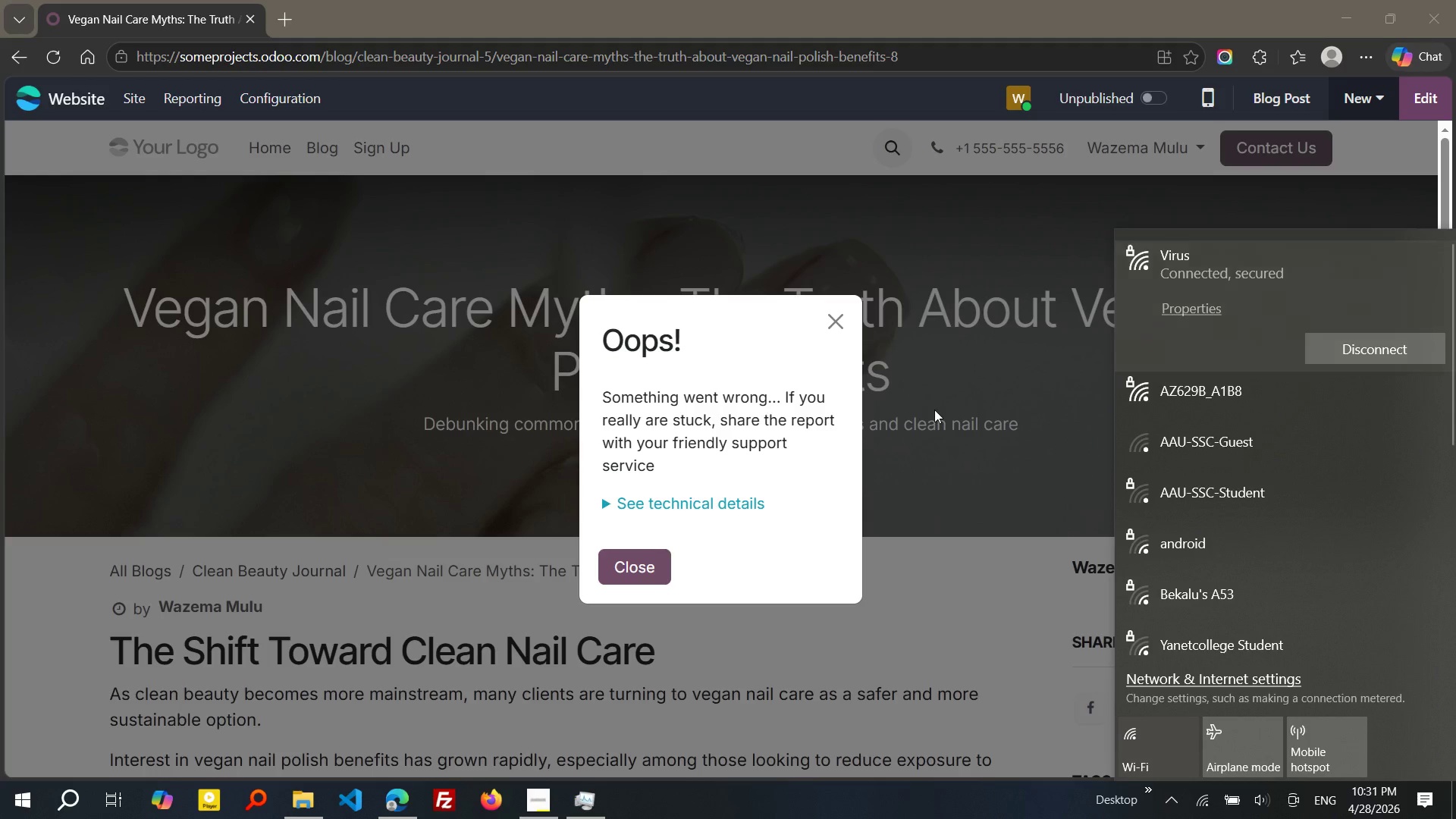 
wait(6.78)
 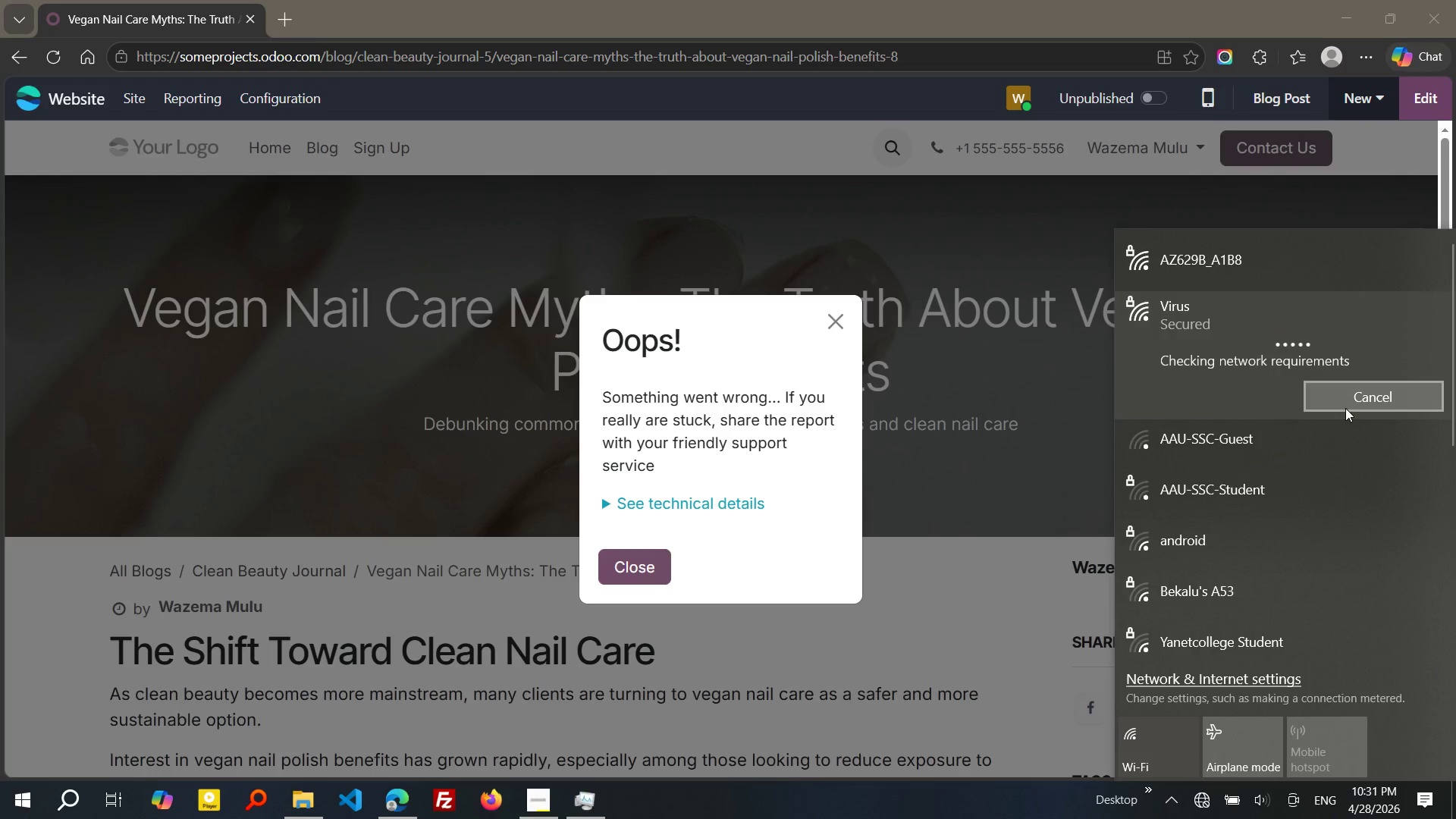 
left_click([288, 14])
 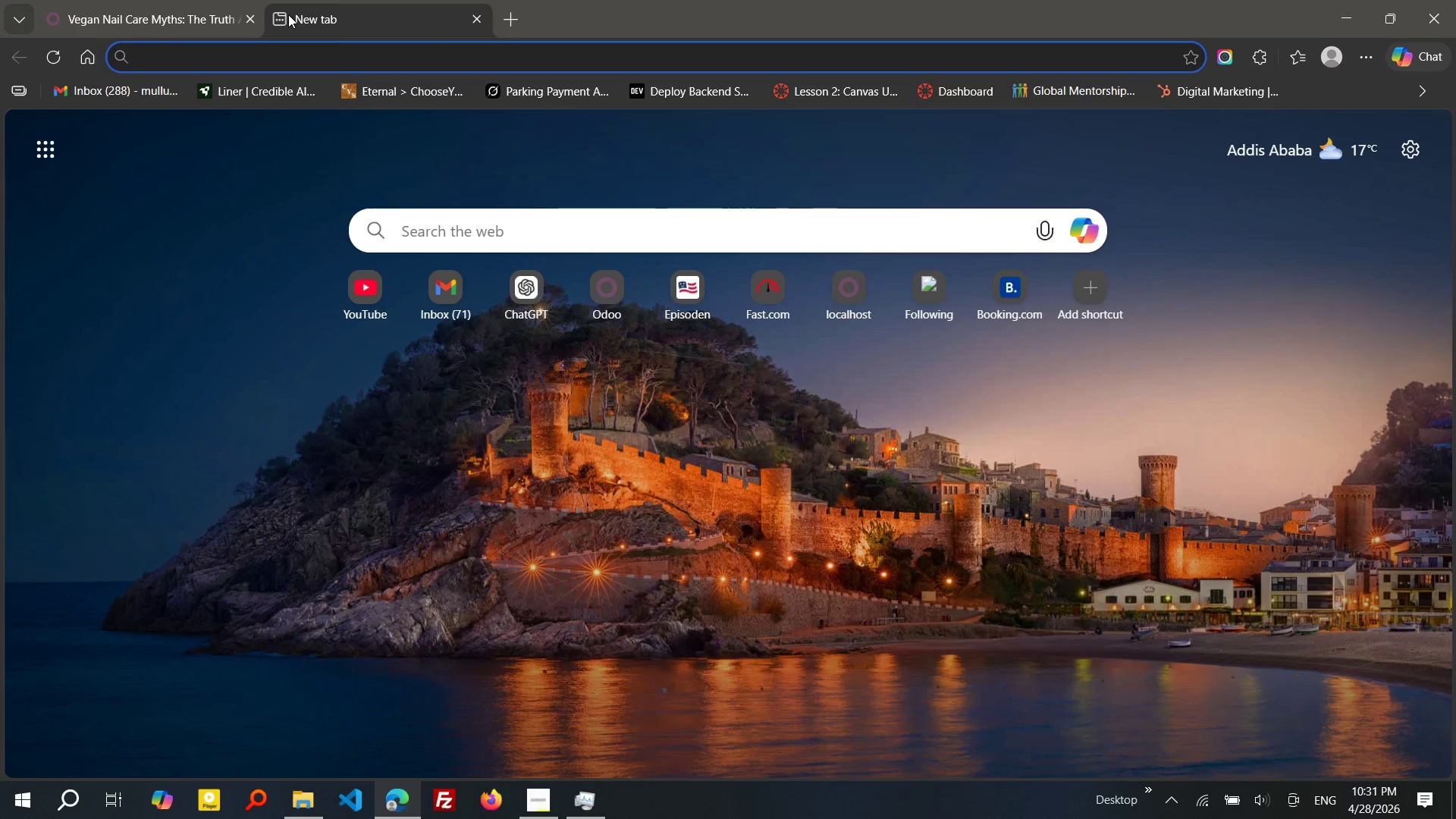 
type(hello)
 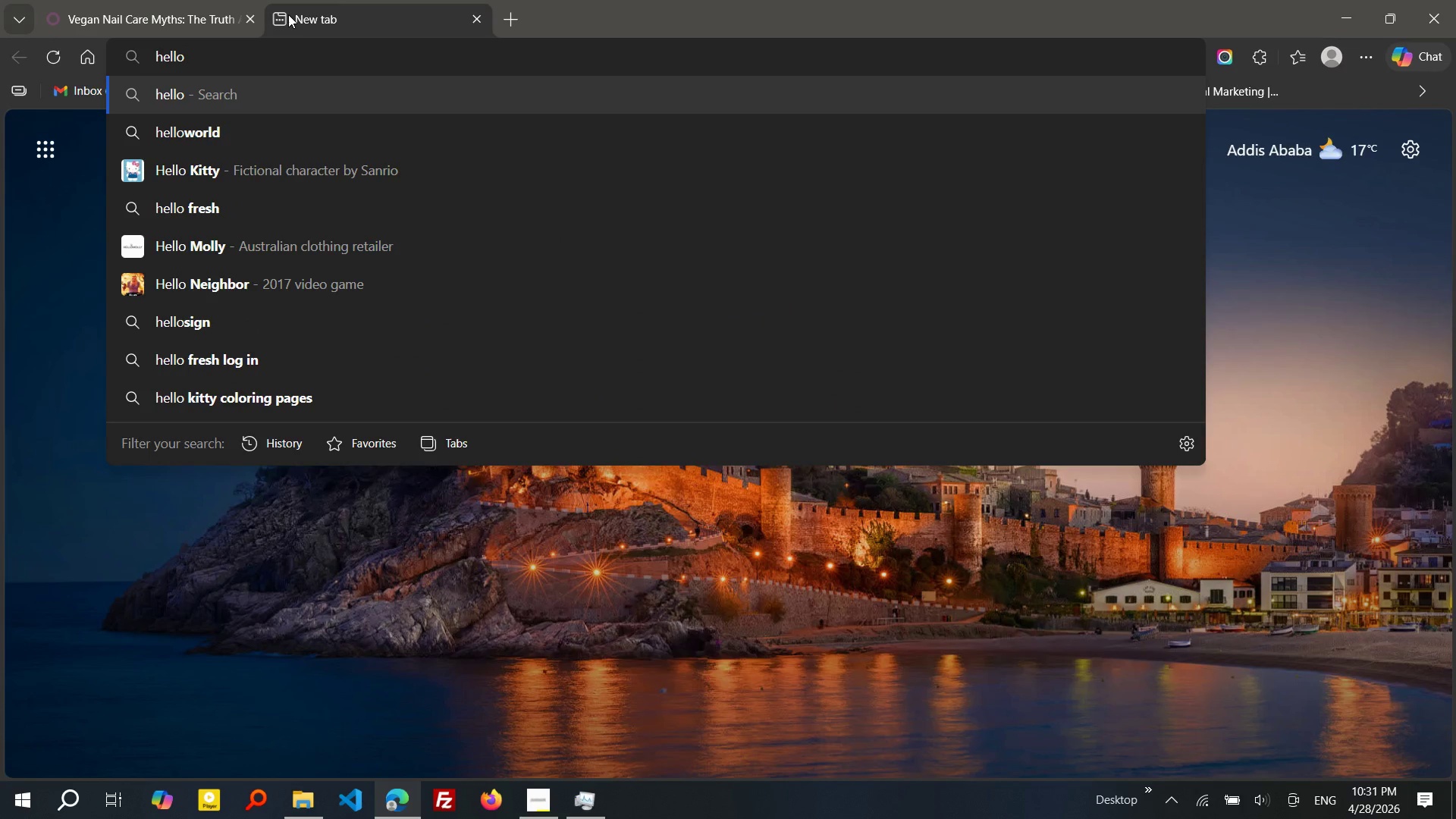 
key(Enter)
 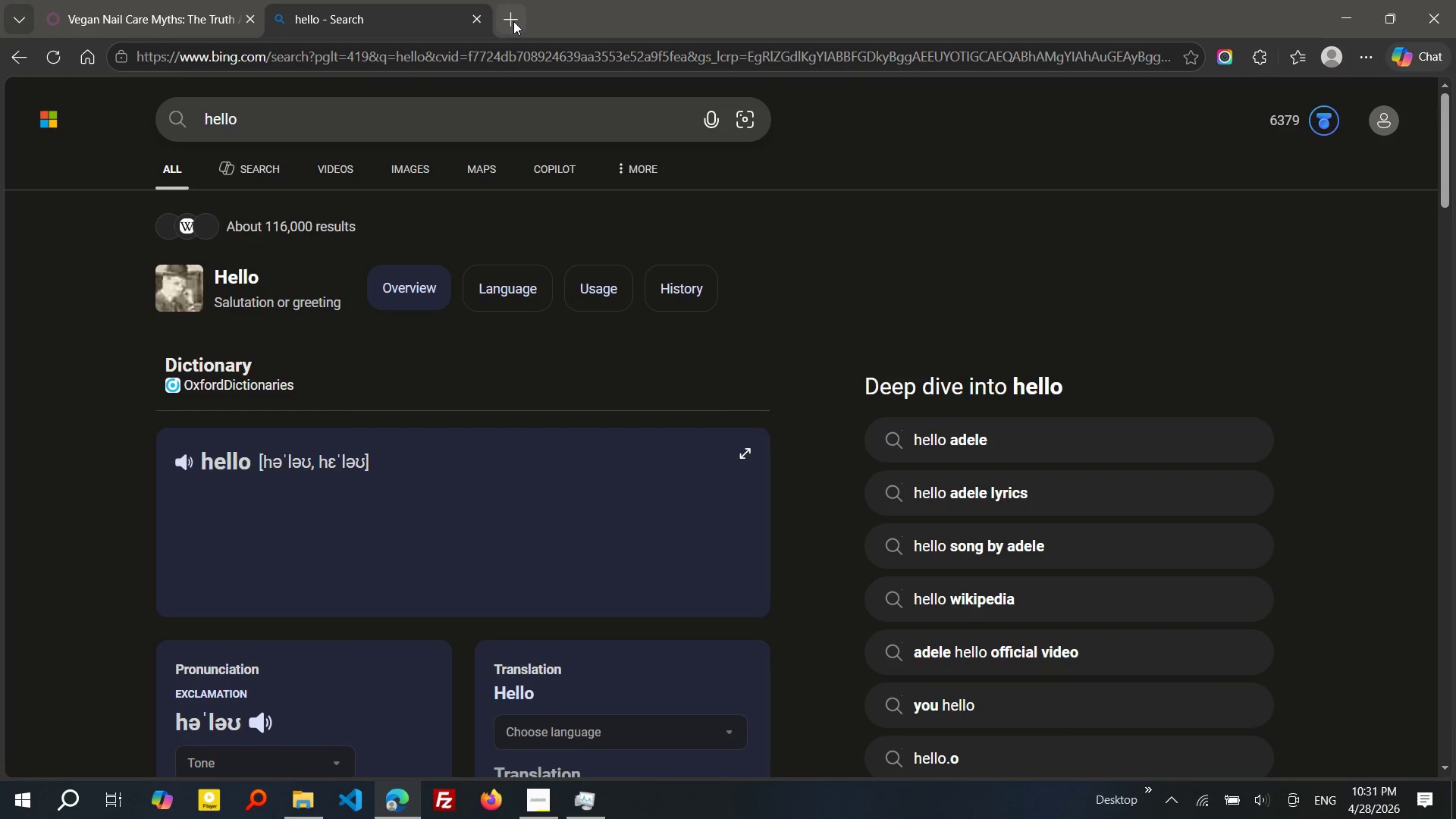 
left_click([483, 20])
 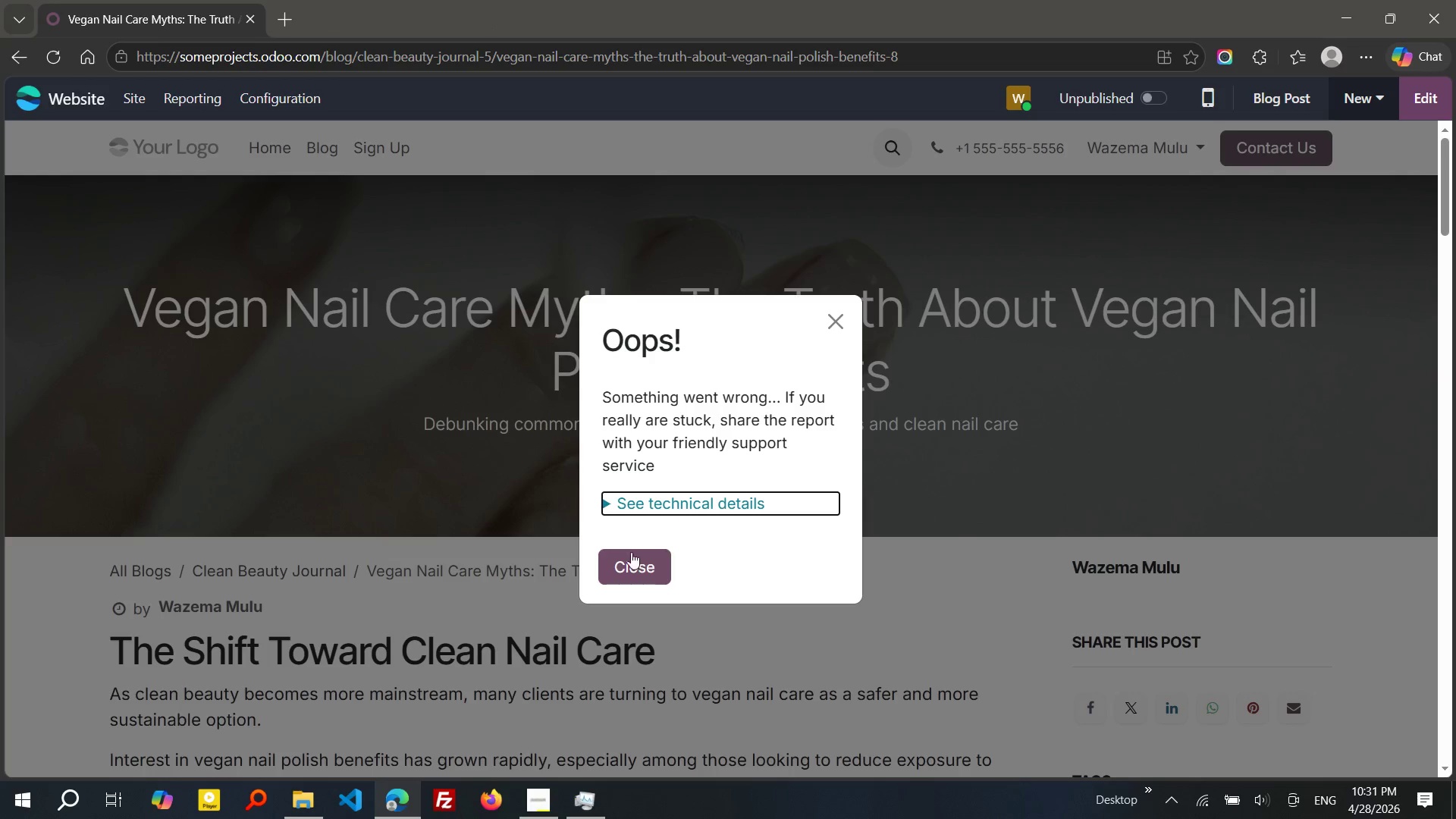 
left_click([636, 560])
 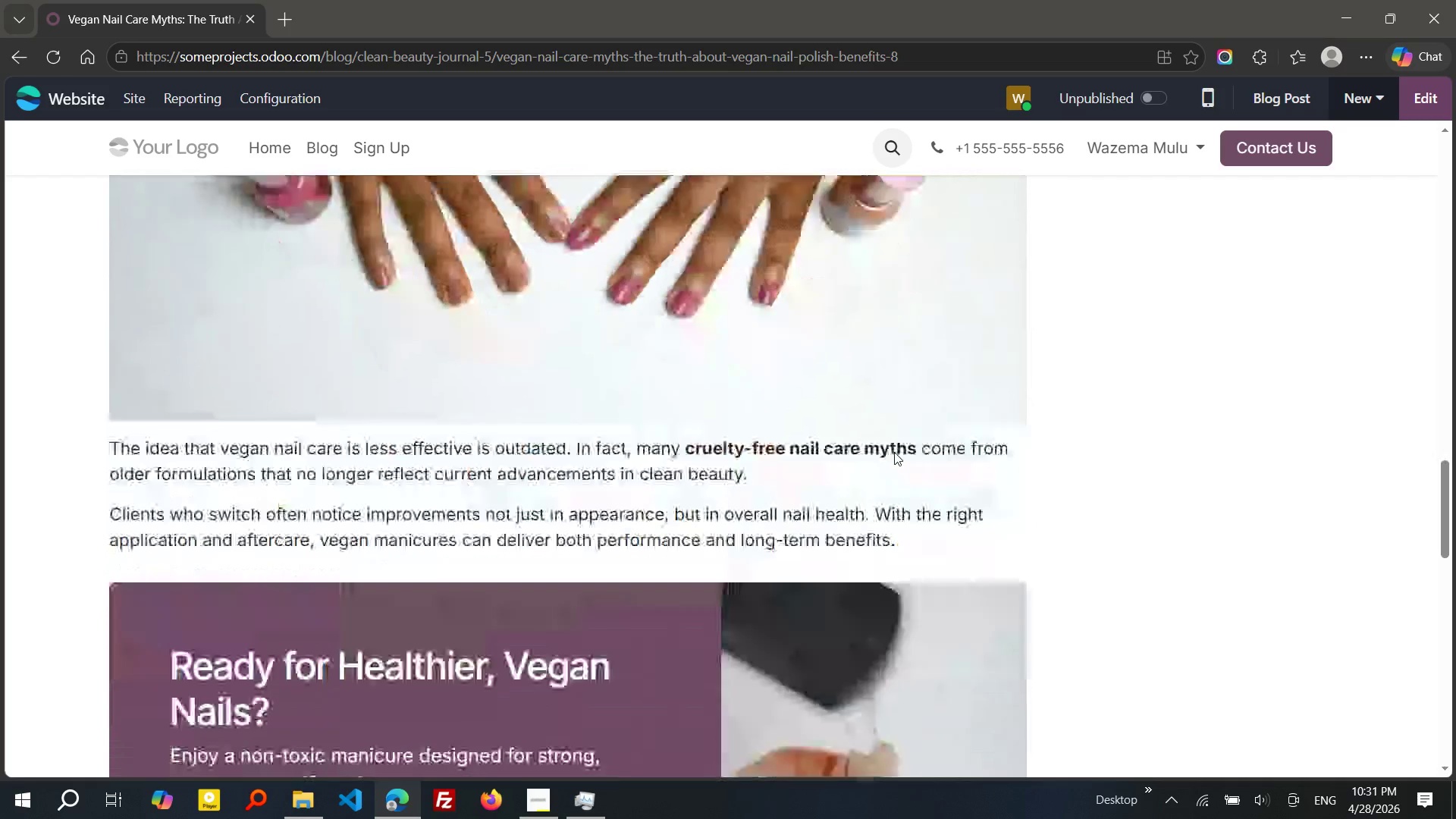 
wait(21.92)
 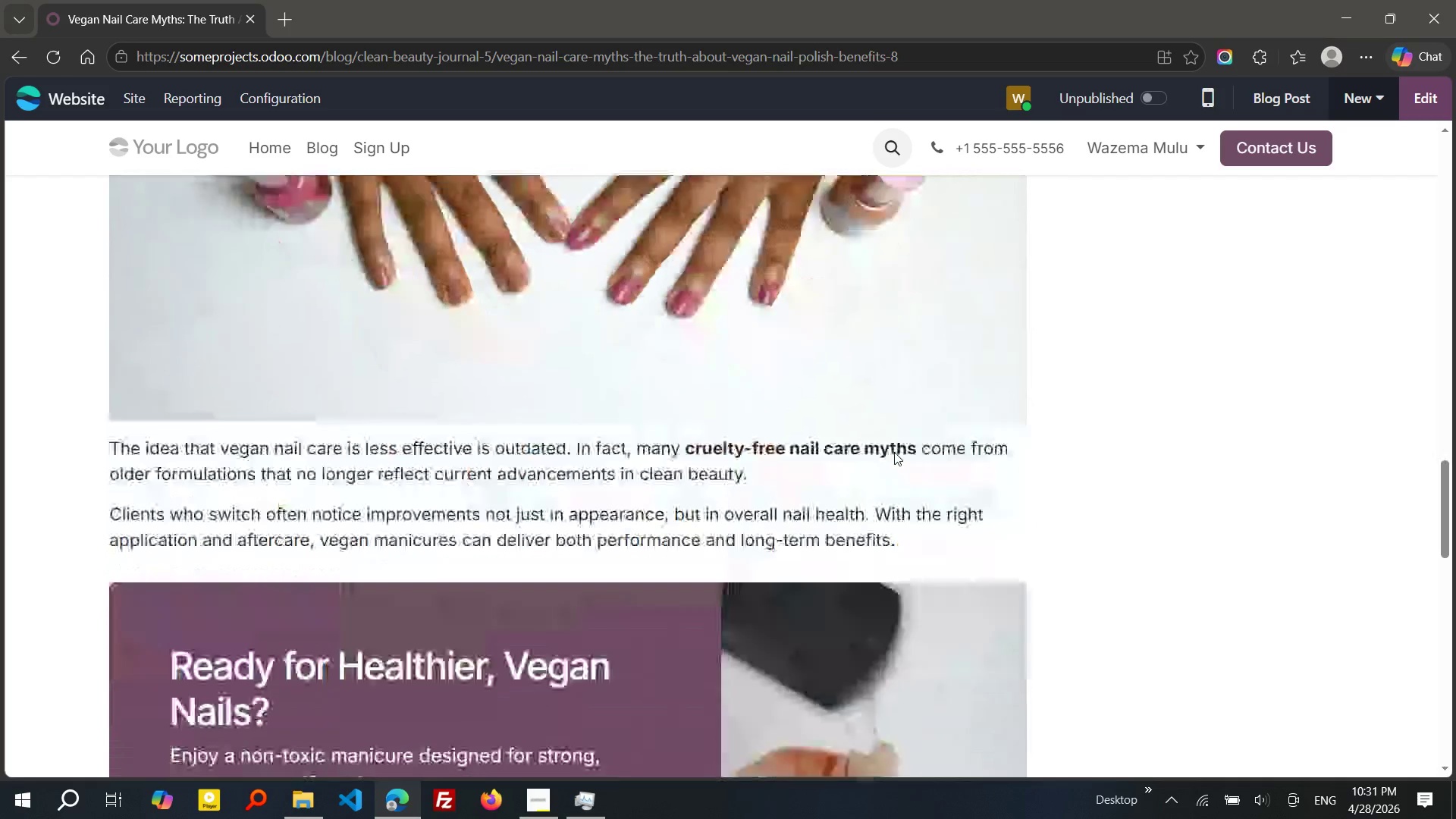 
left_click([1423, 95])
 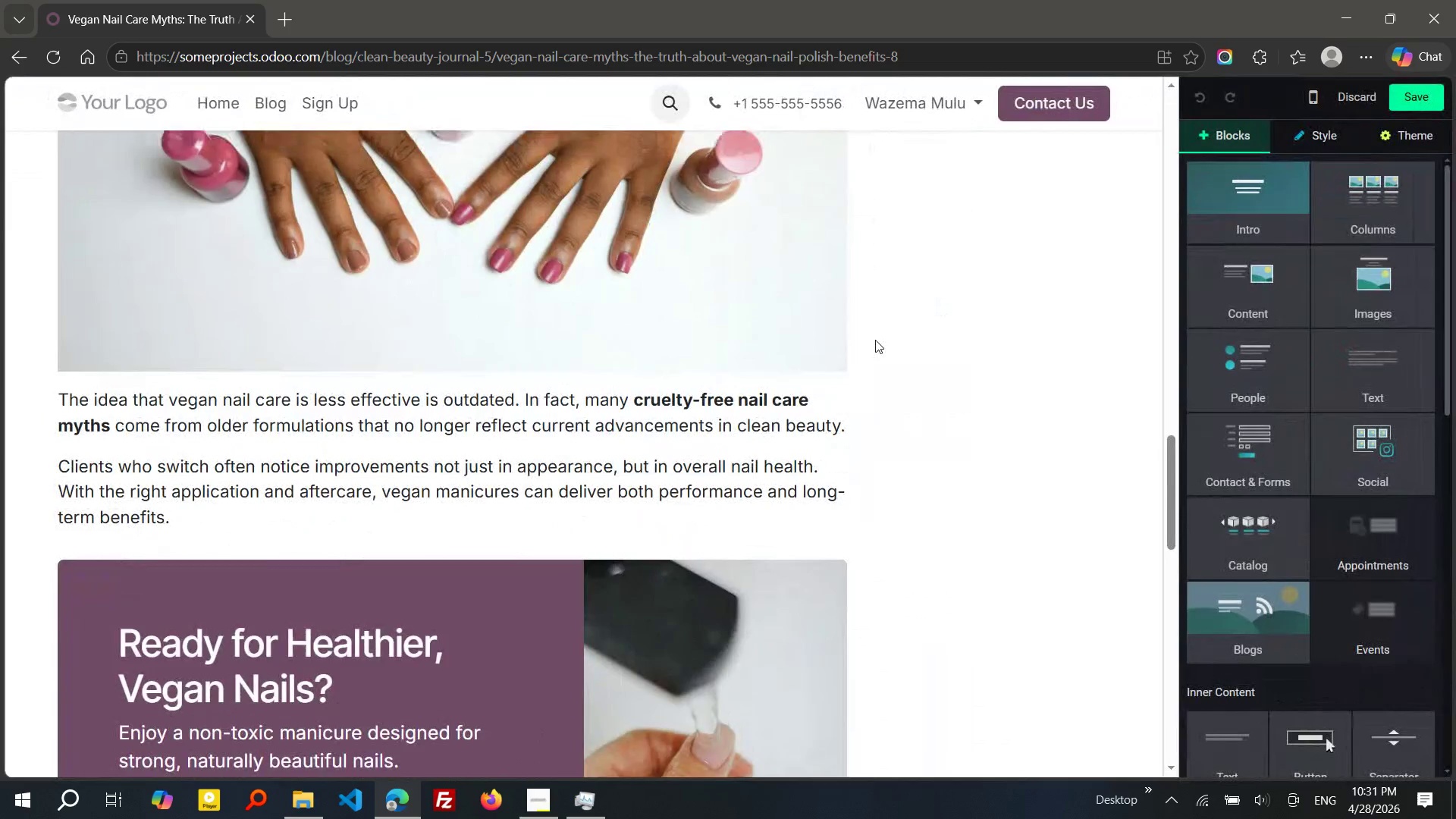 
left_click([773, 406])
 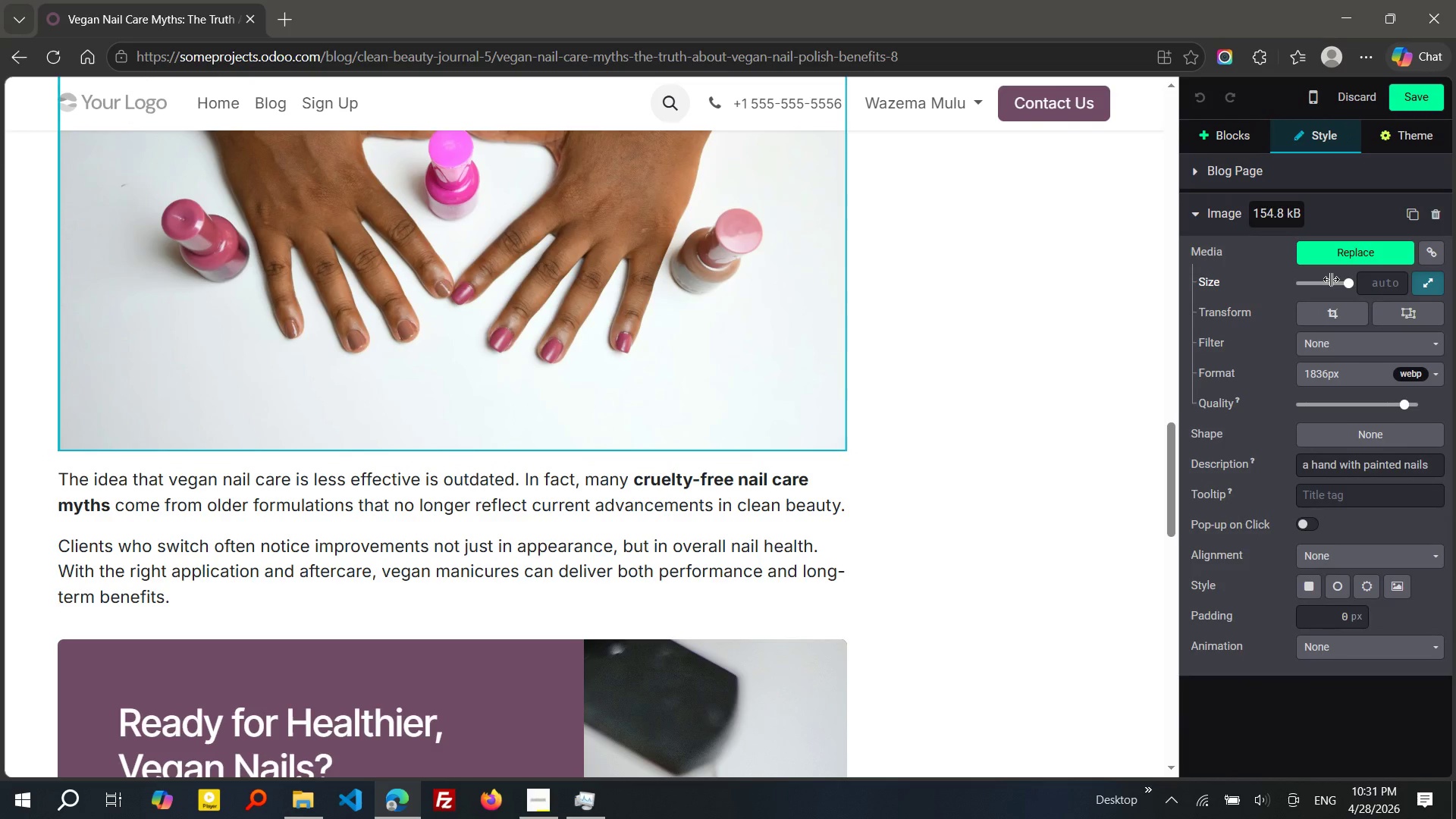 
left_click([1336, 281])
 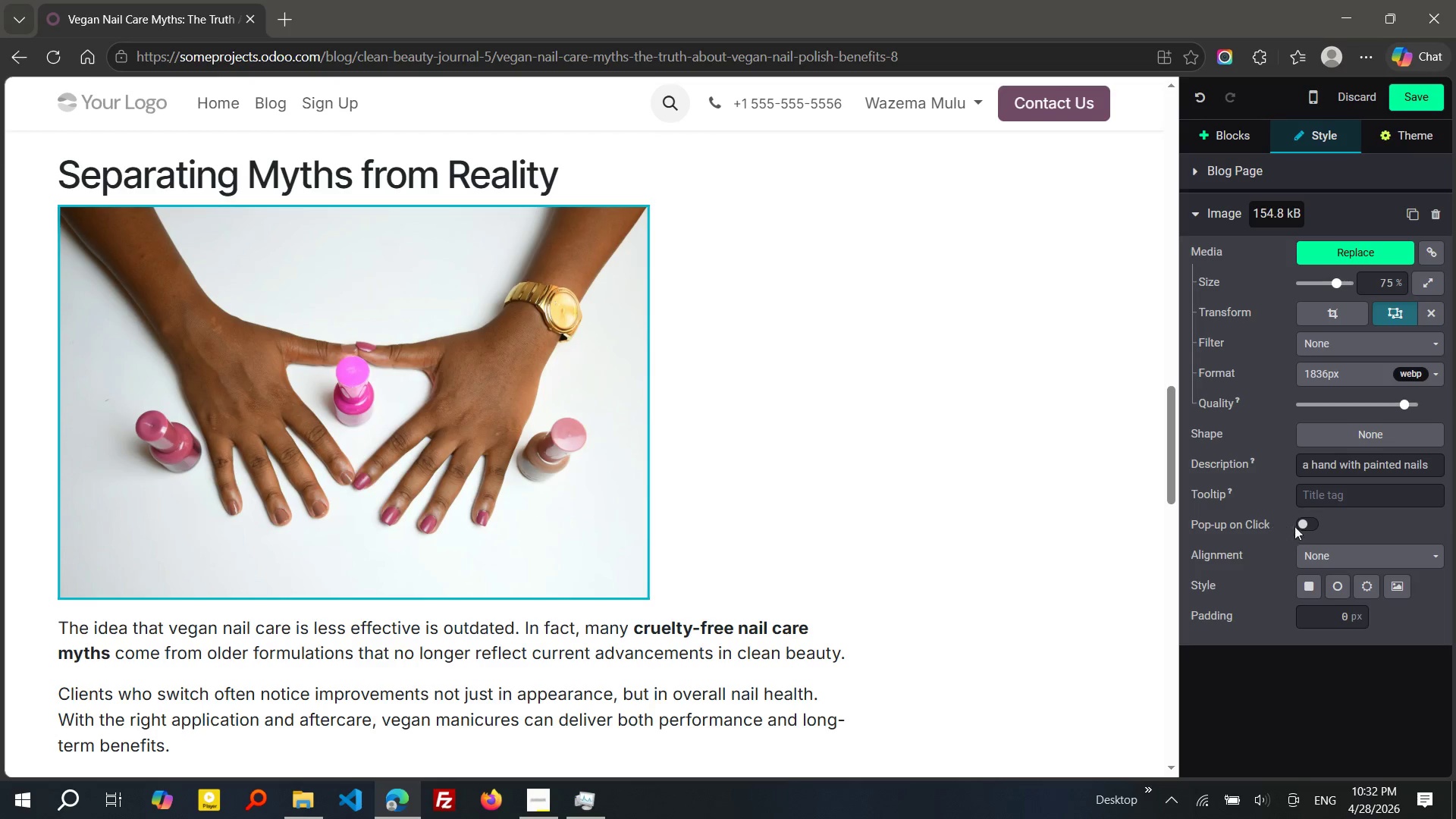 
left_click([1340, 557])
 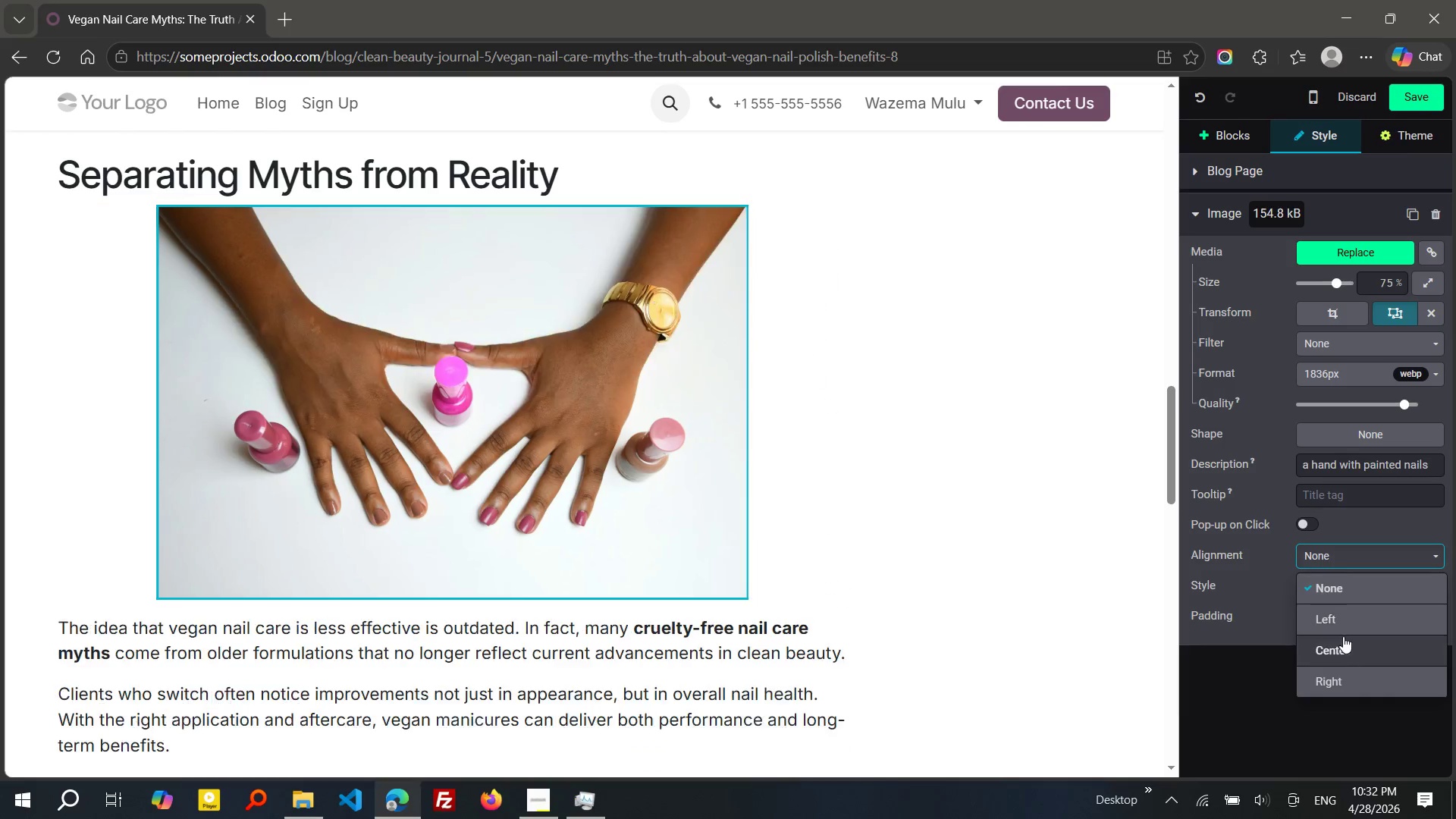 
left_click([1342, 638])
 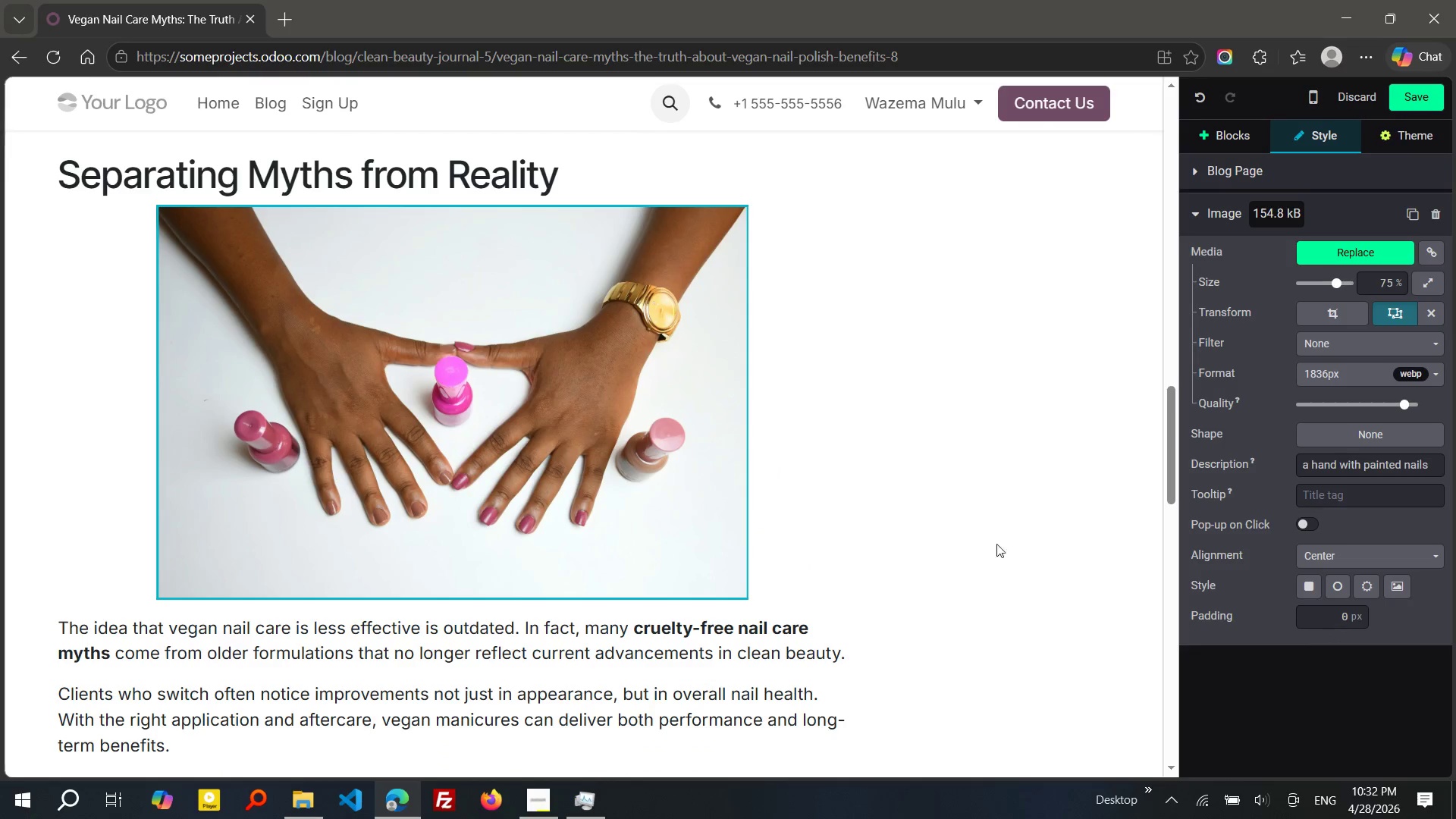 
left_click([996, 544])
 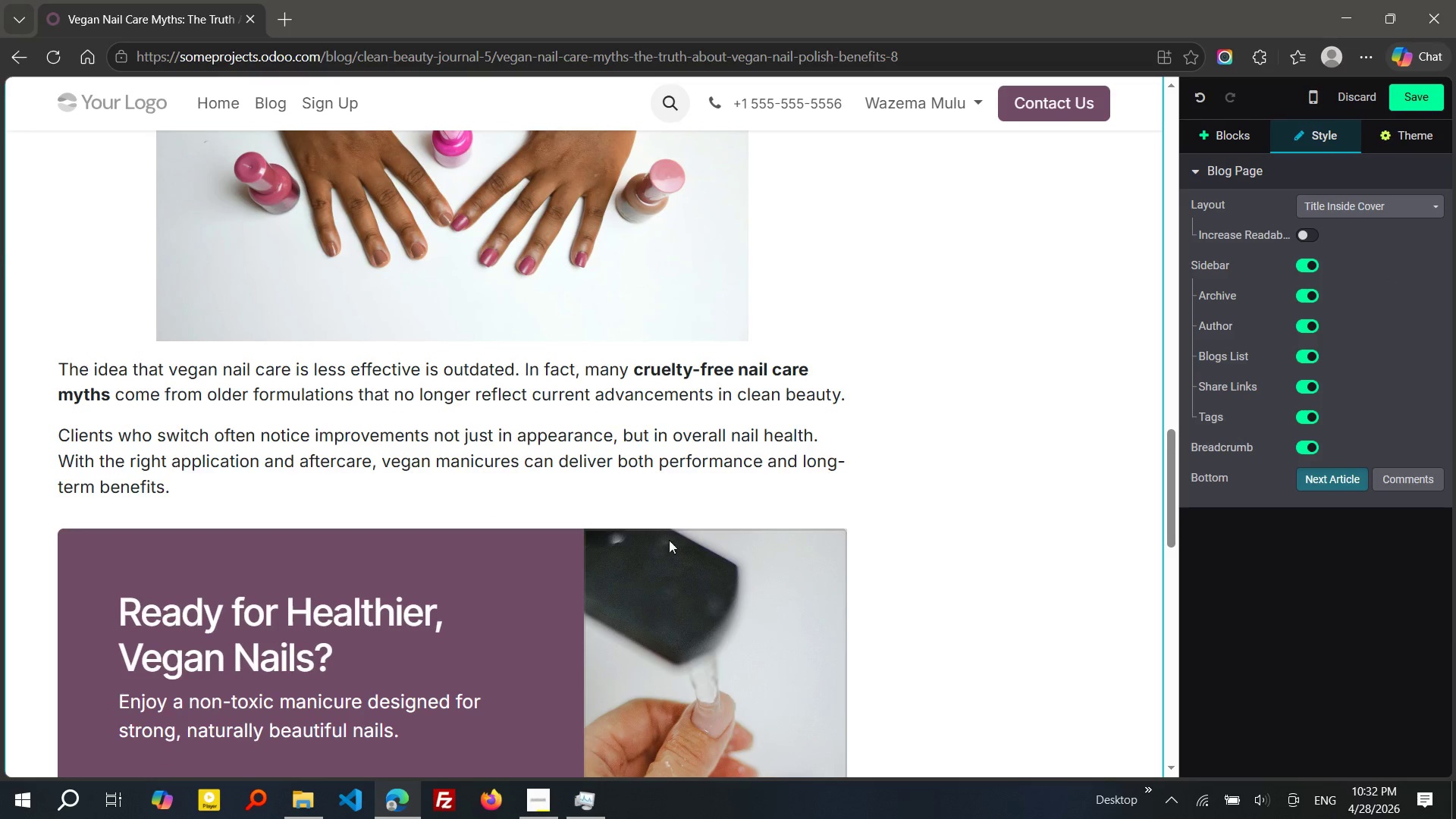 
wait(9.16)
 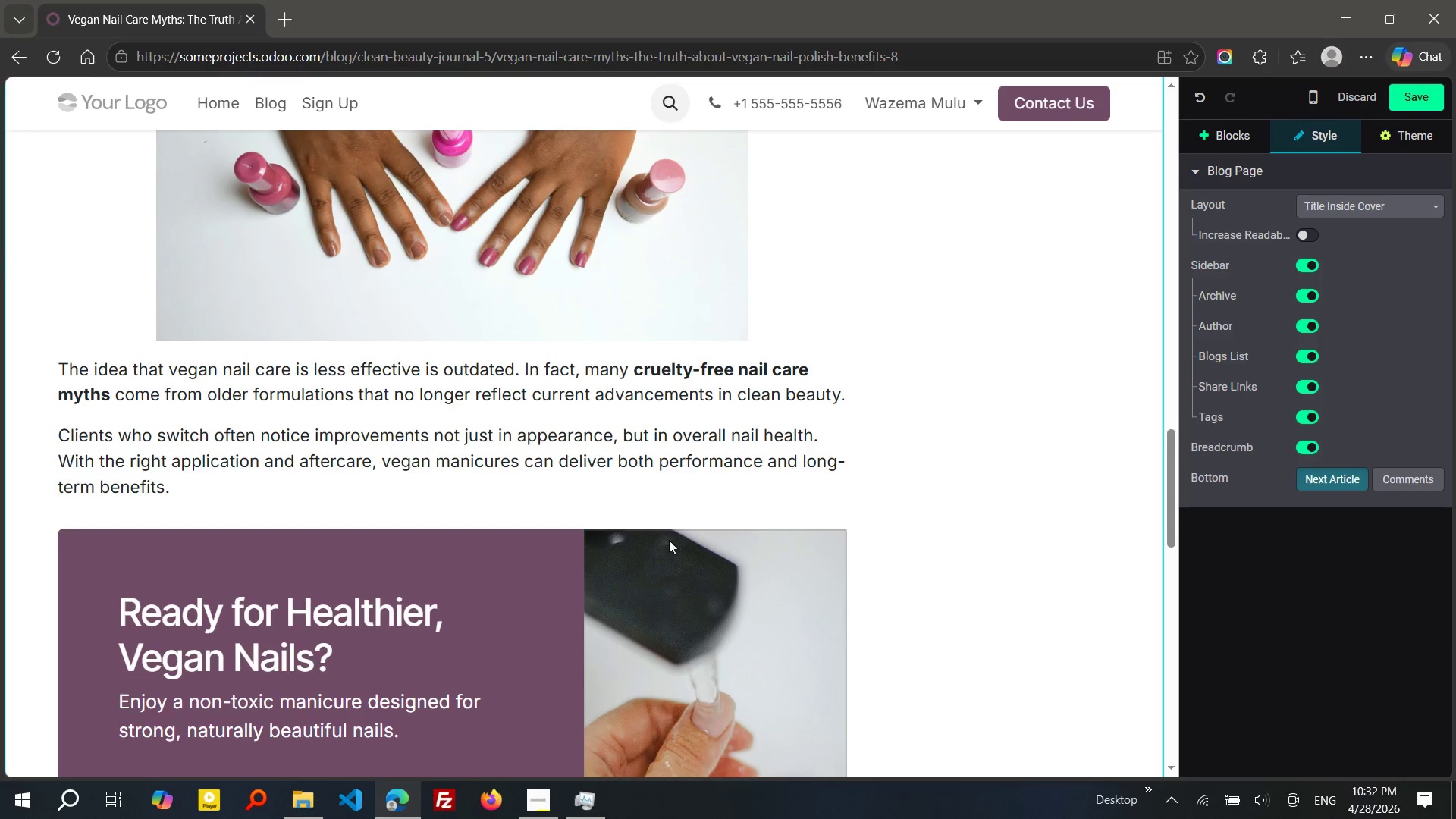 
left_click([581, 818])
 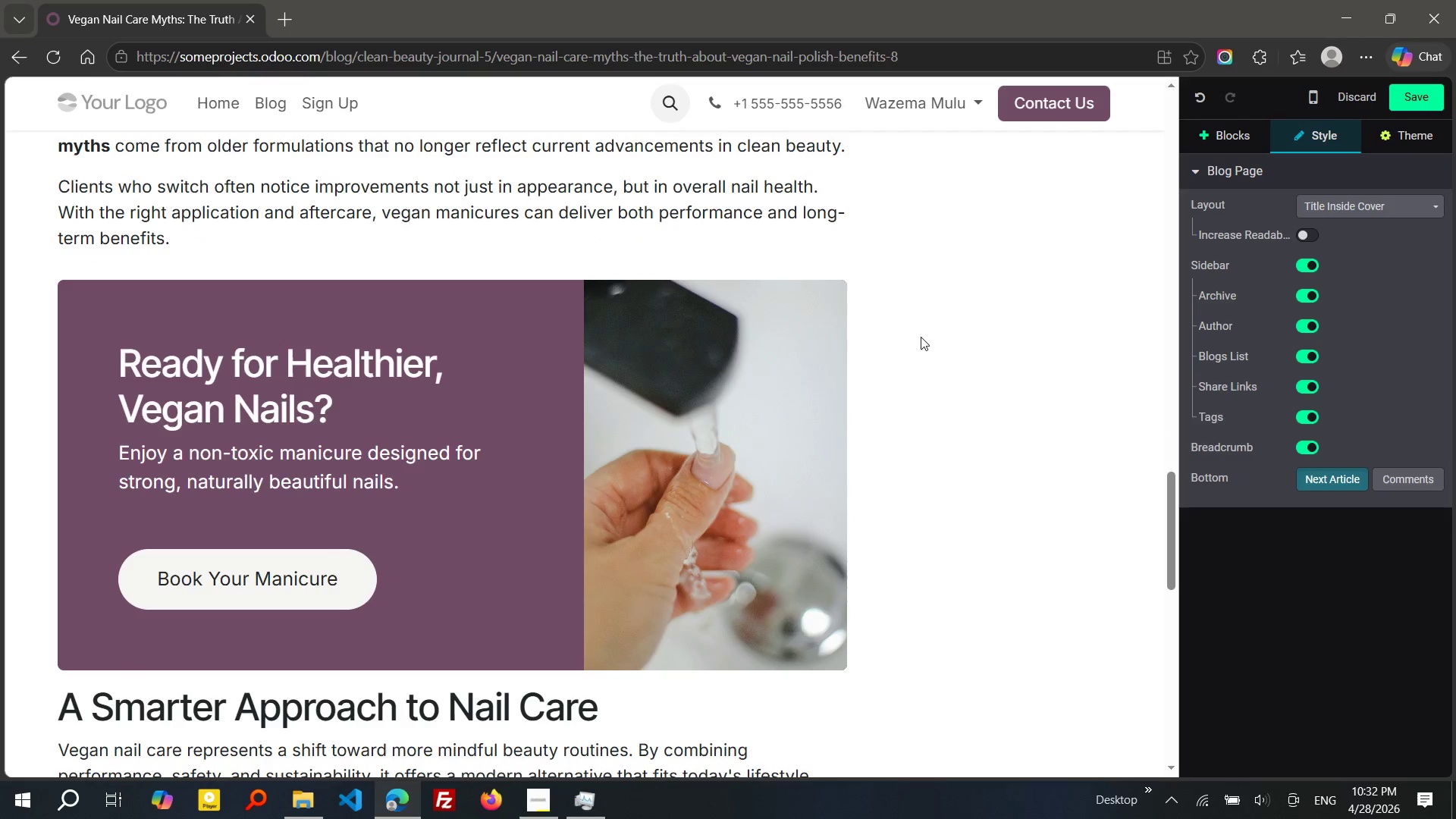 
wait(16.61)
 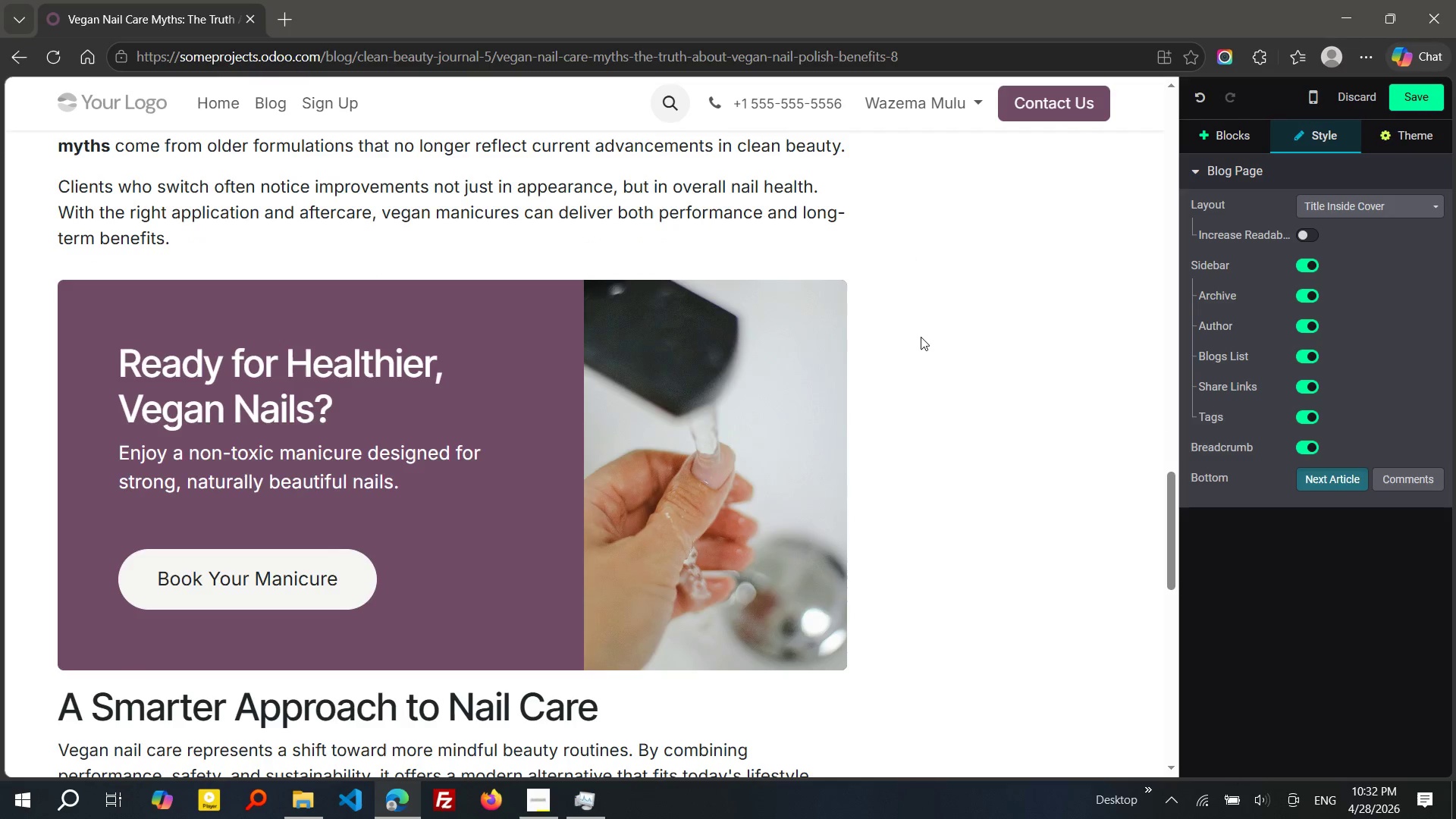 
left_click([672, 479])
 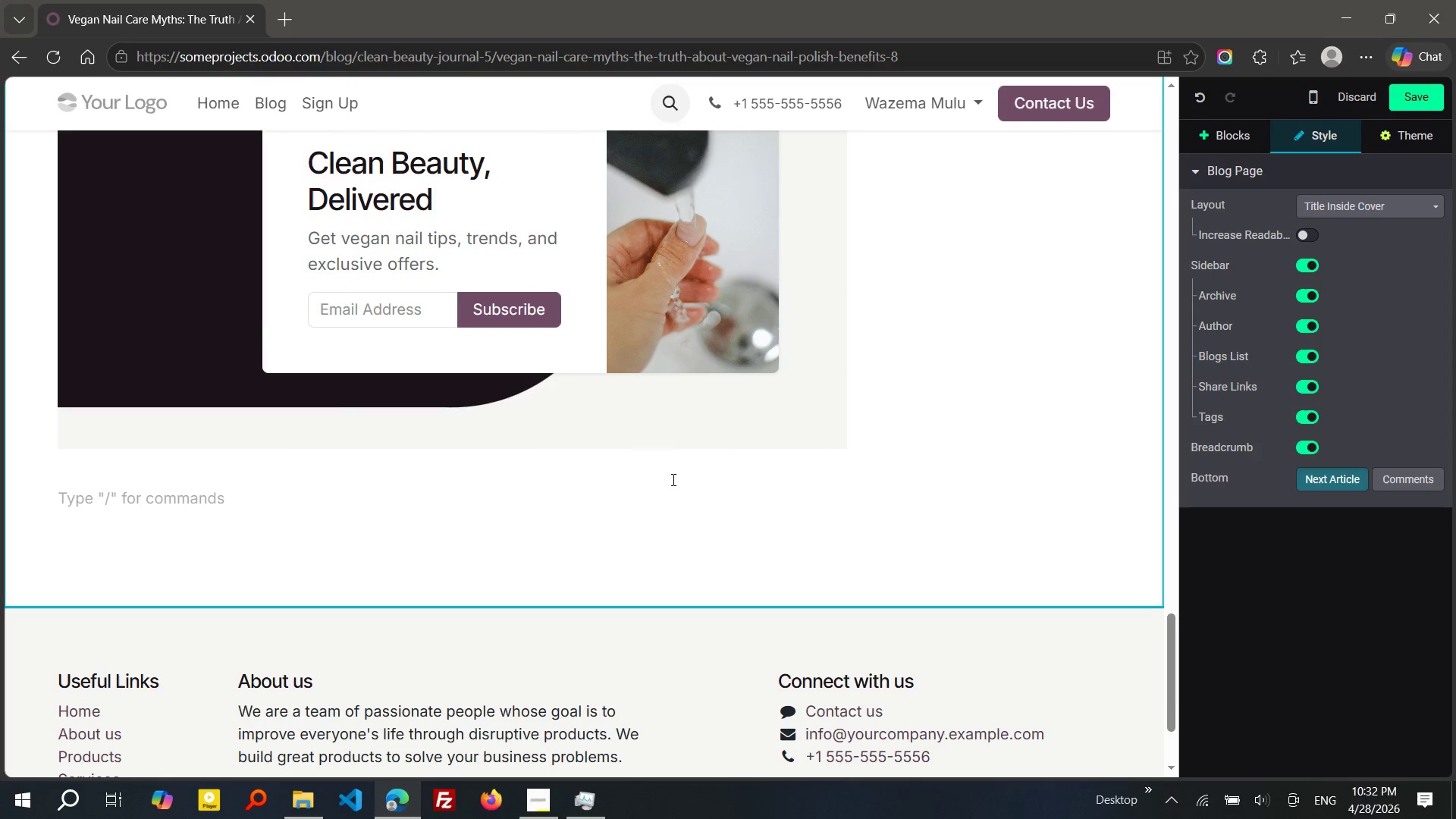 
key(Delete)
 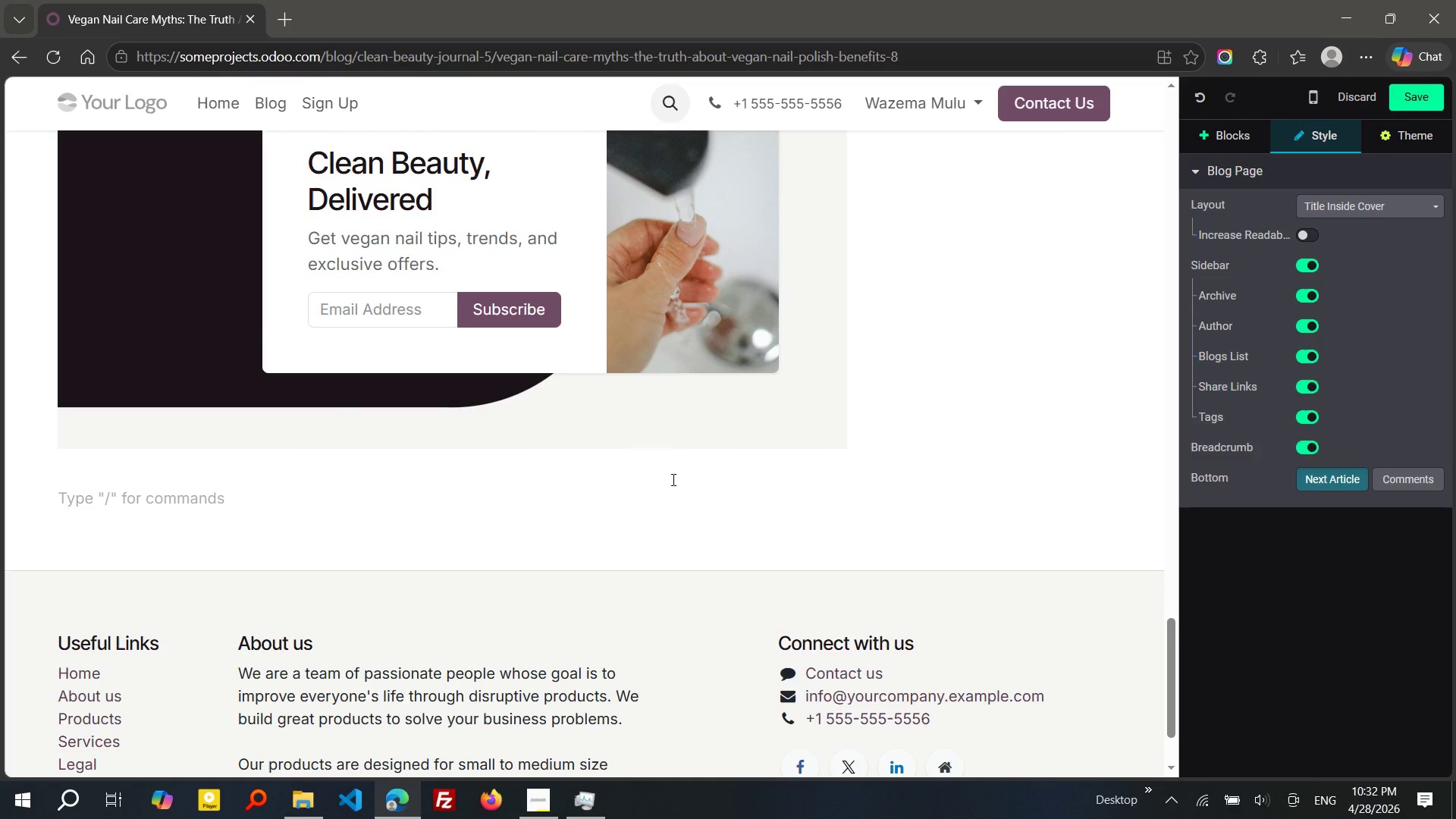 
key(Delete)
 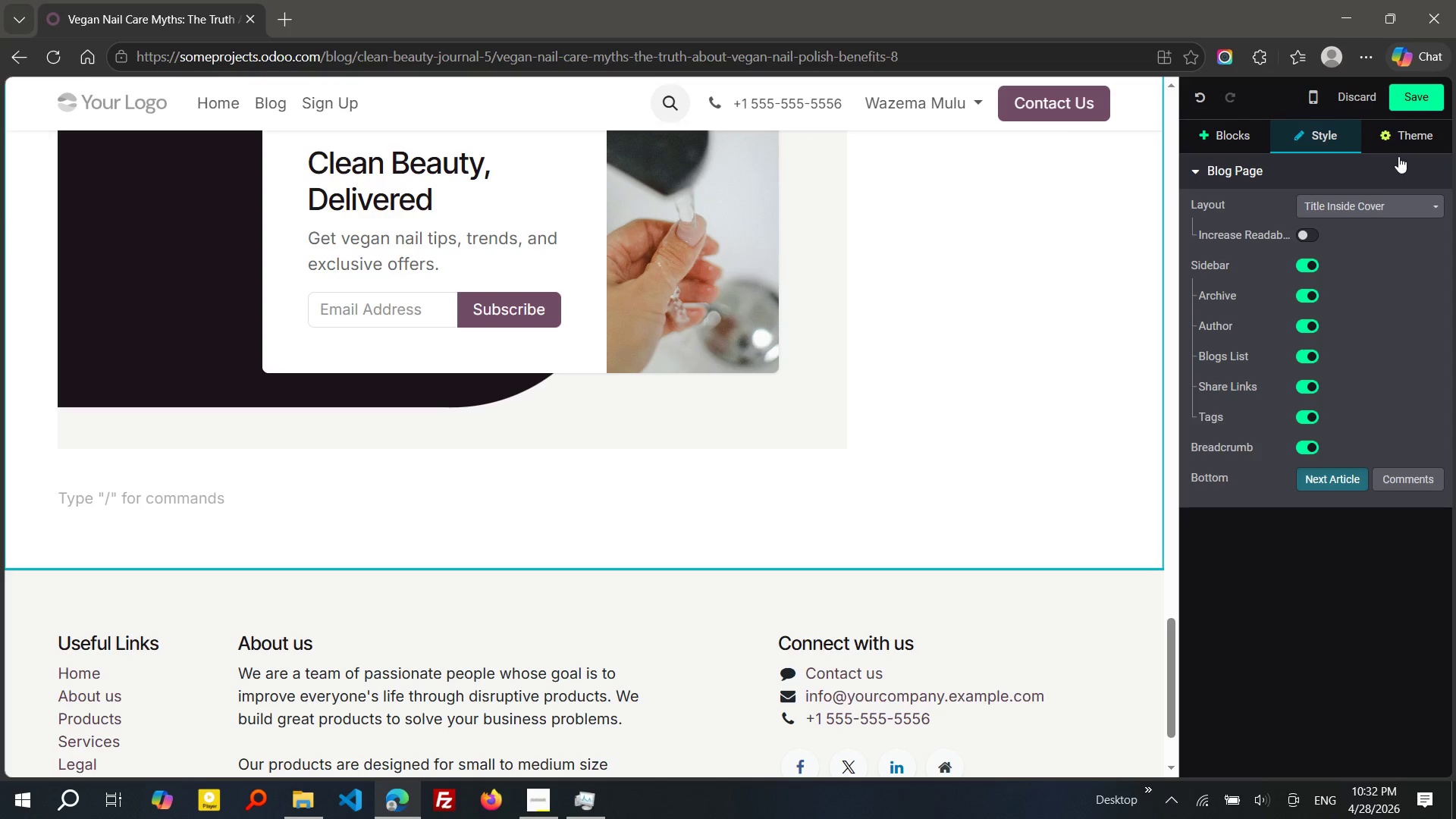 
left_click([1409, 95])
 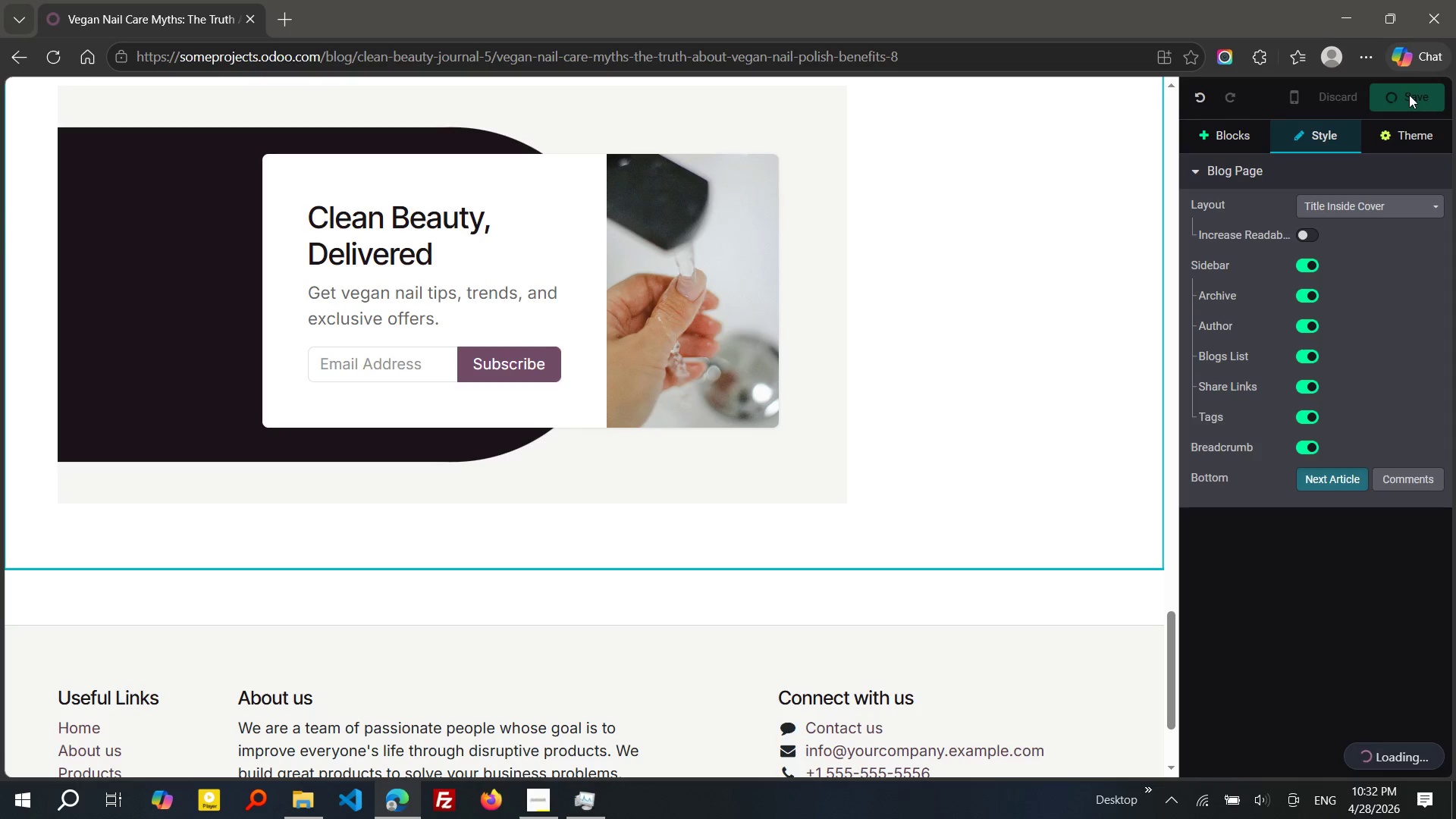 
wait(26.12)
 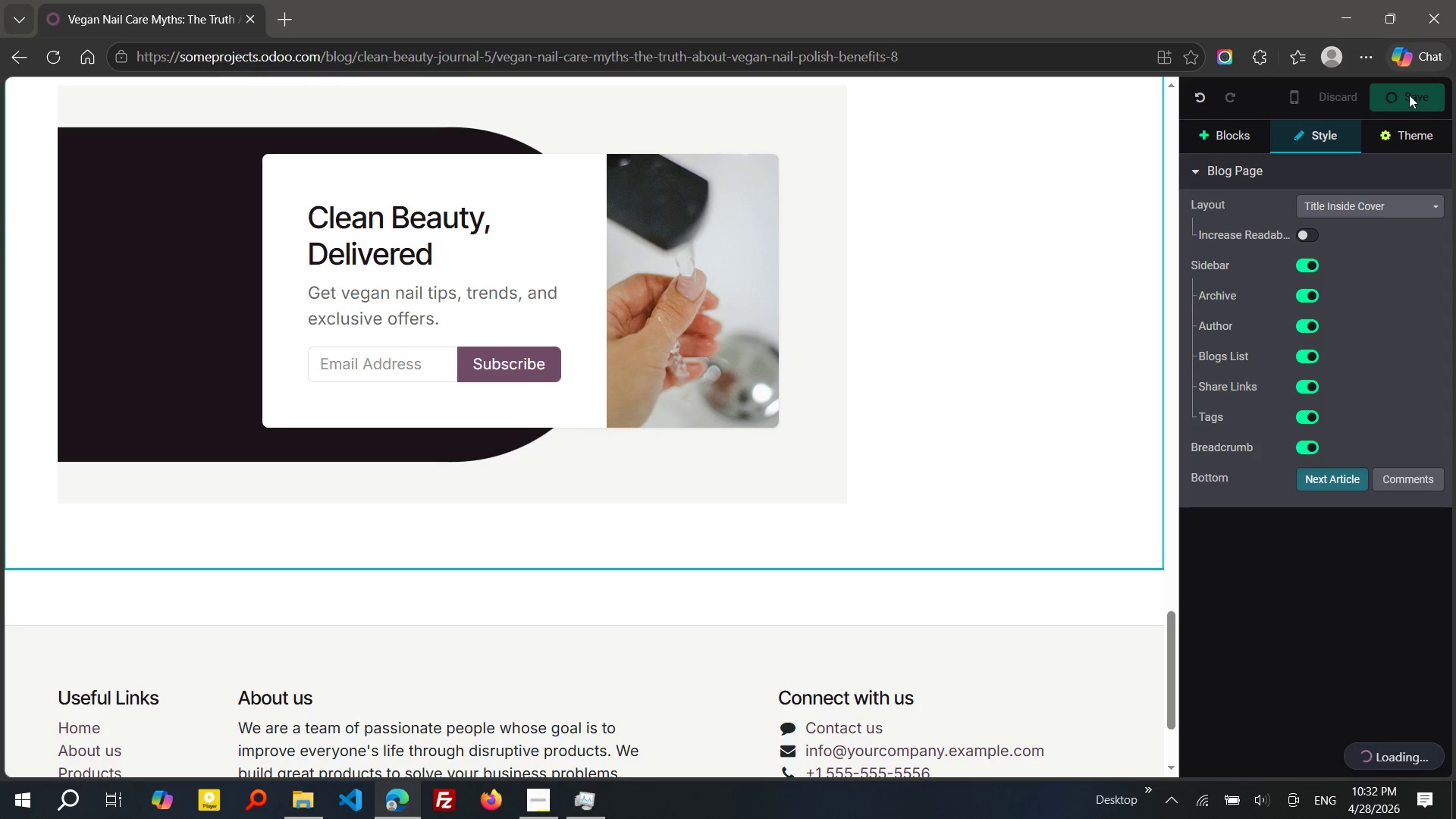 
mouse_move([1192, 781])
 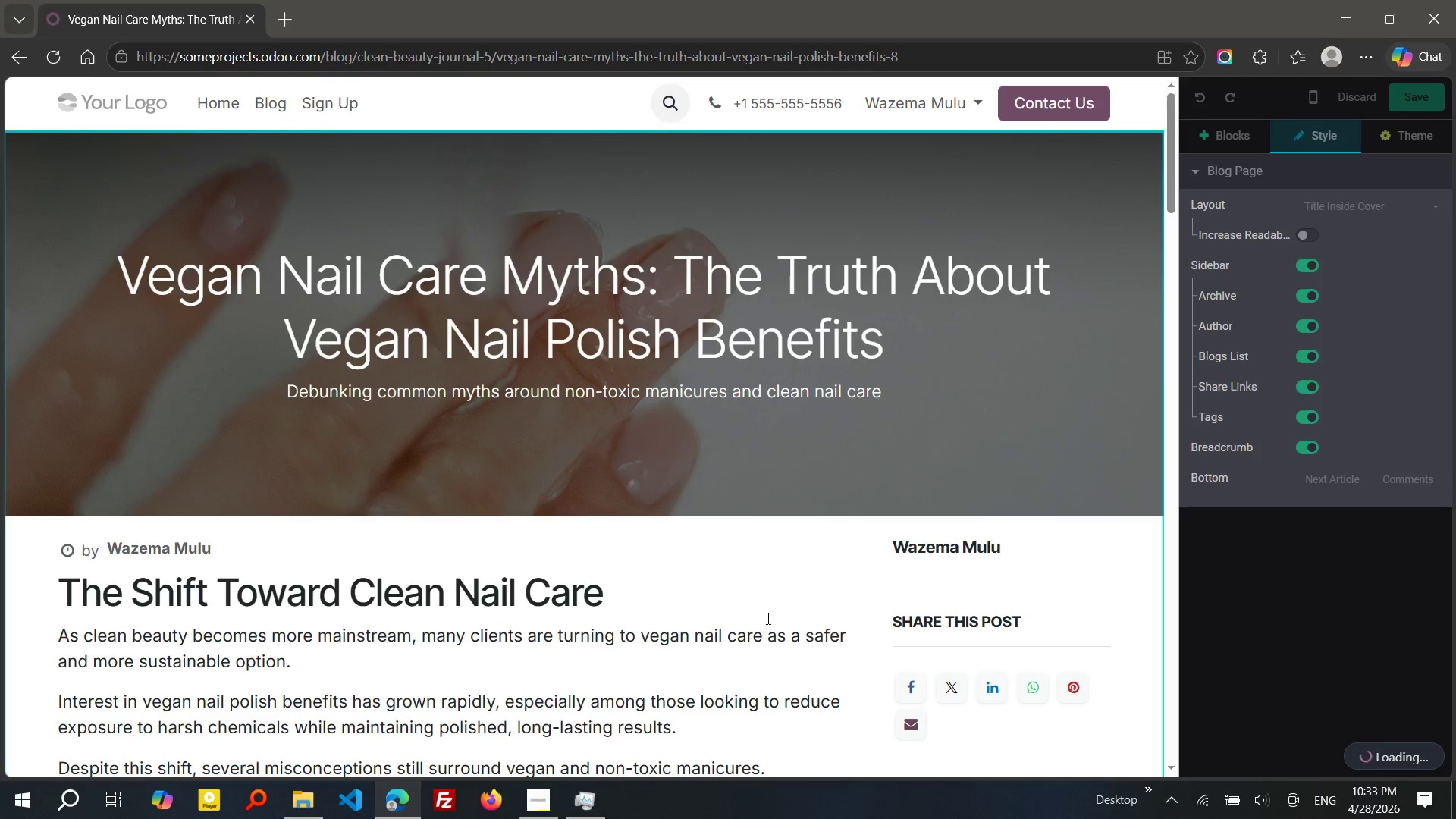 
wait(16.72)
 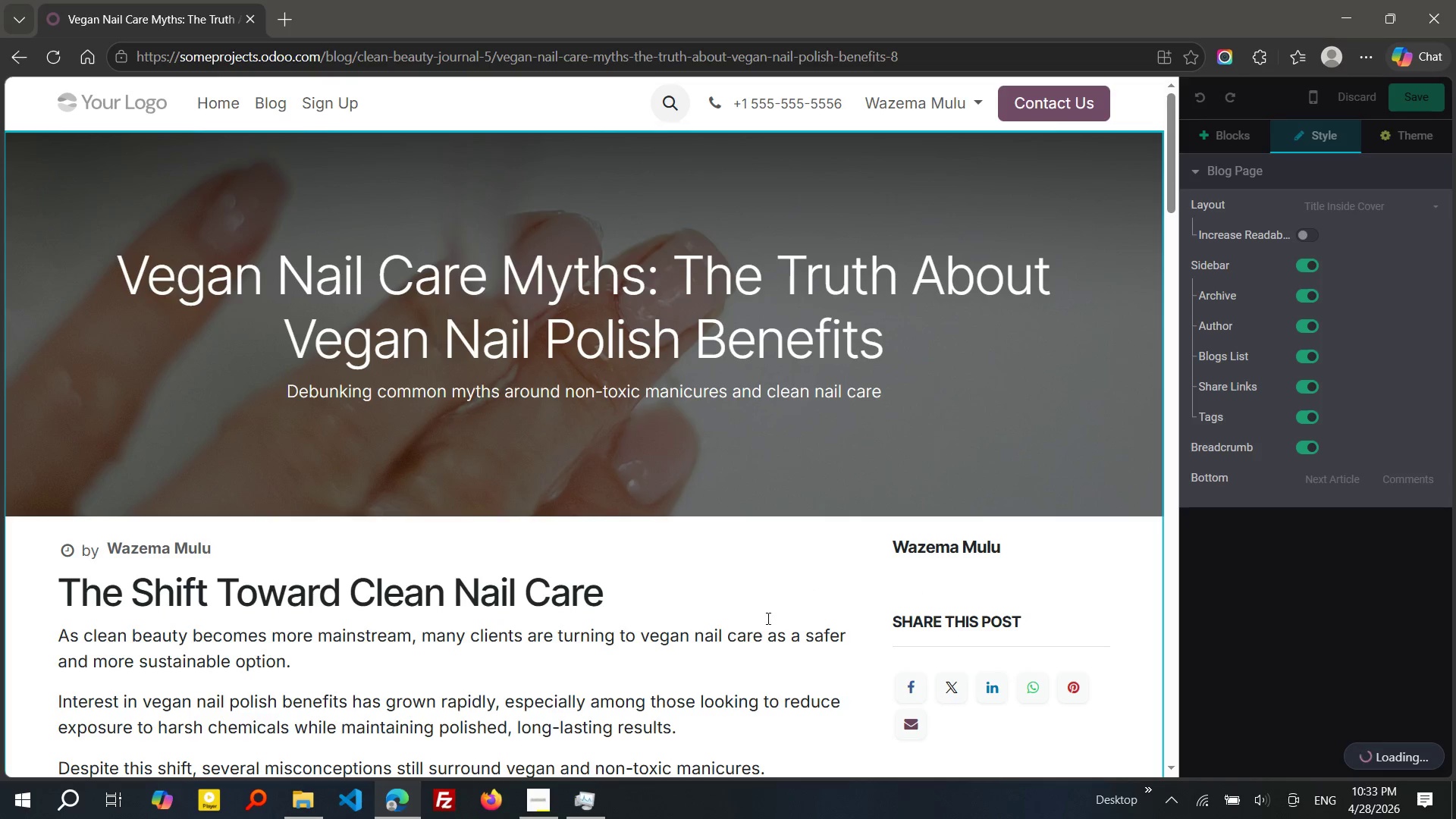 
left_click([596, 804])
 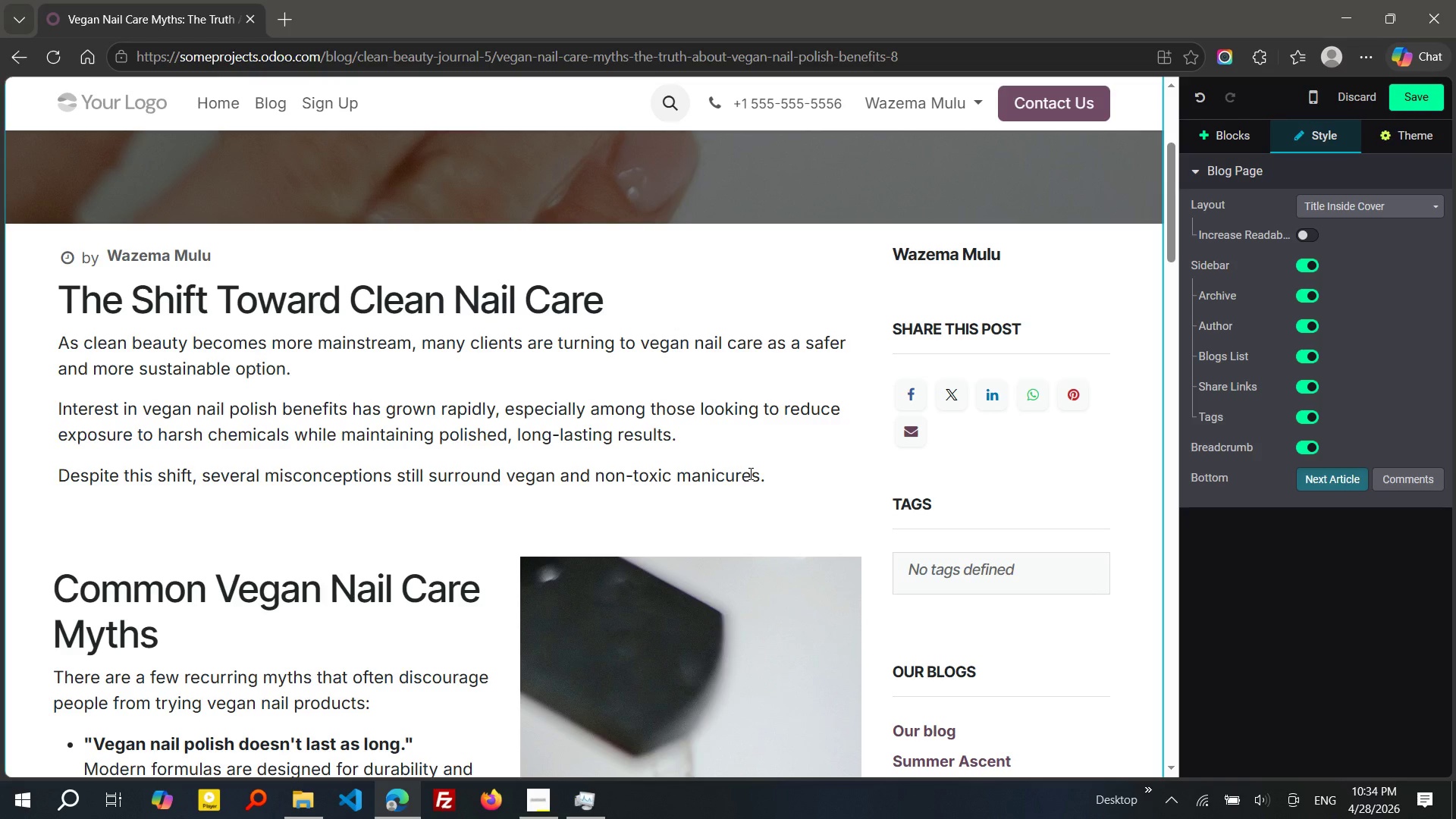 
wait(44.72)
 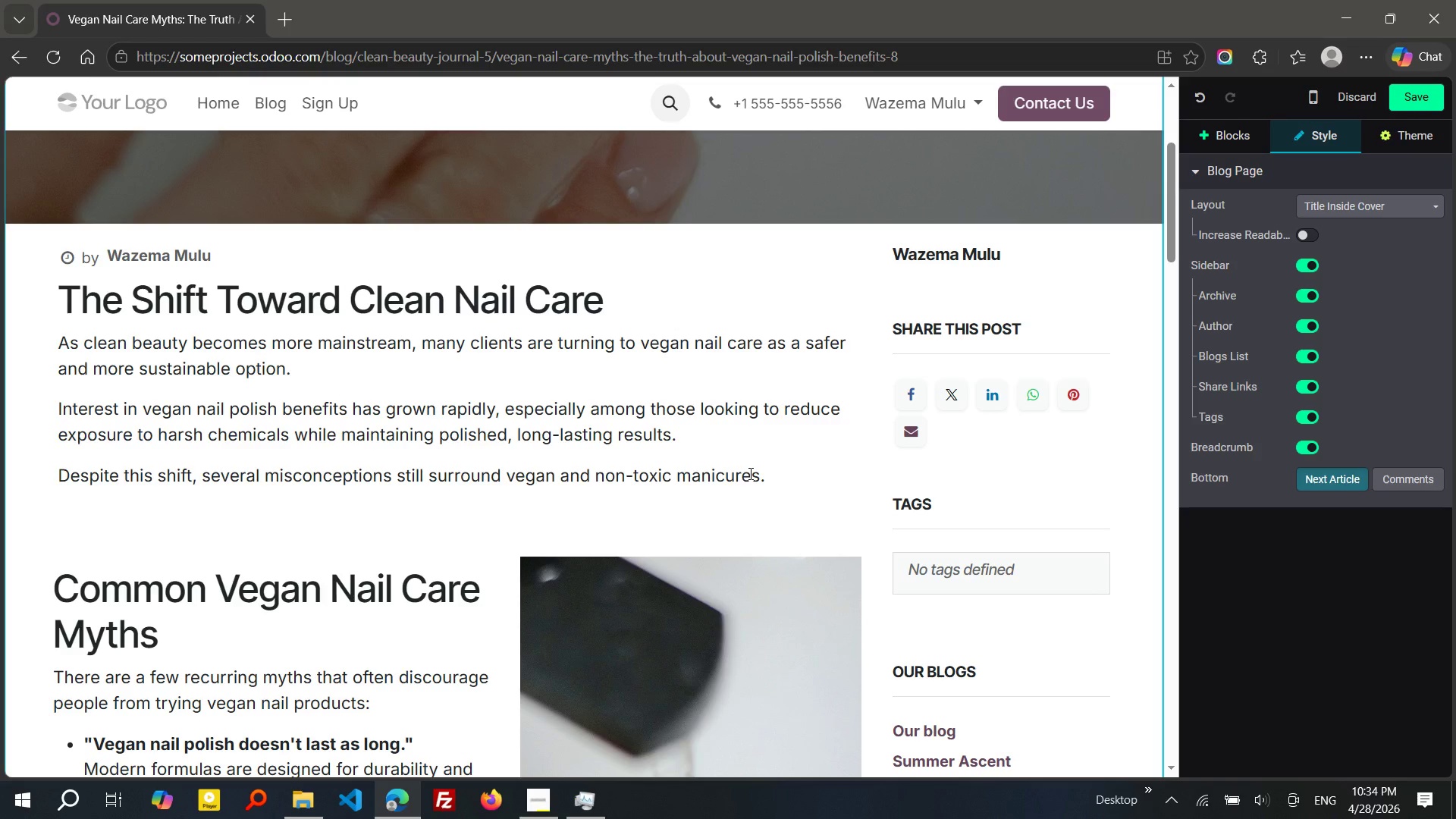 
left_click([549, 808])